 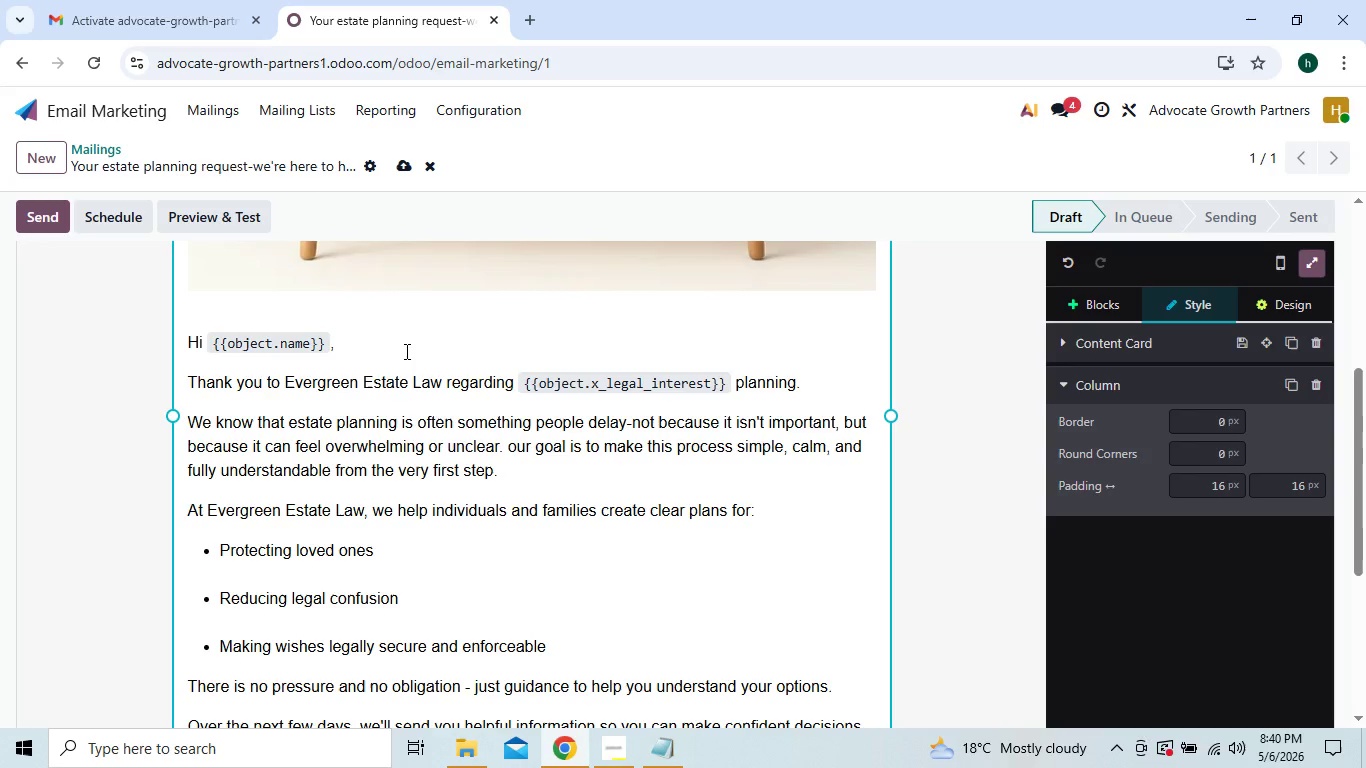 
left_click([402, 160])
 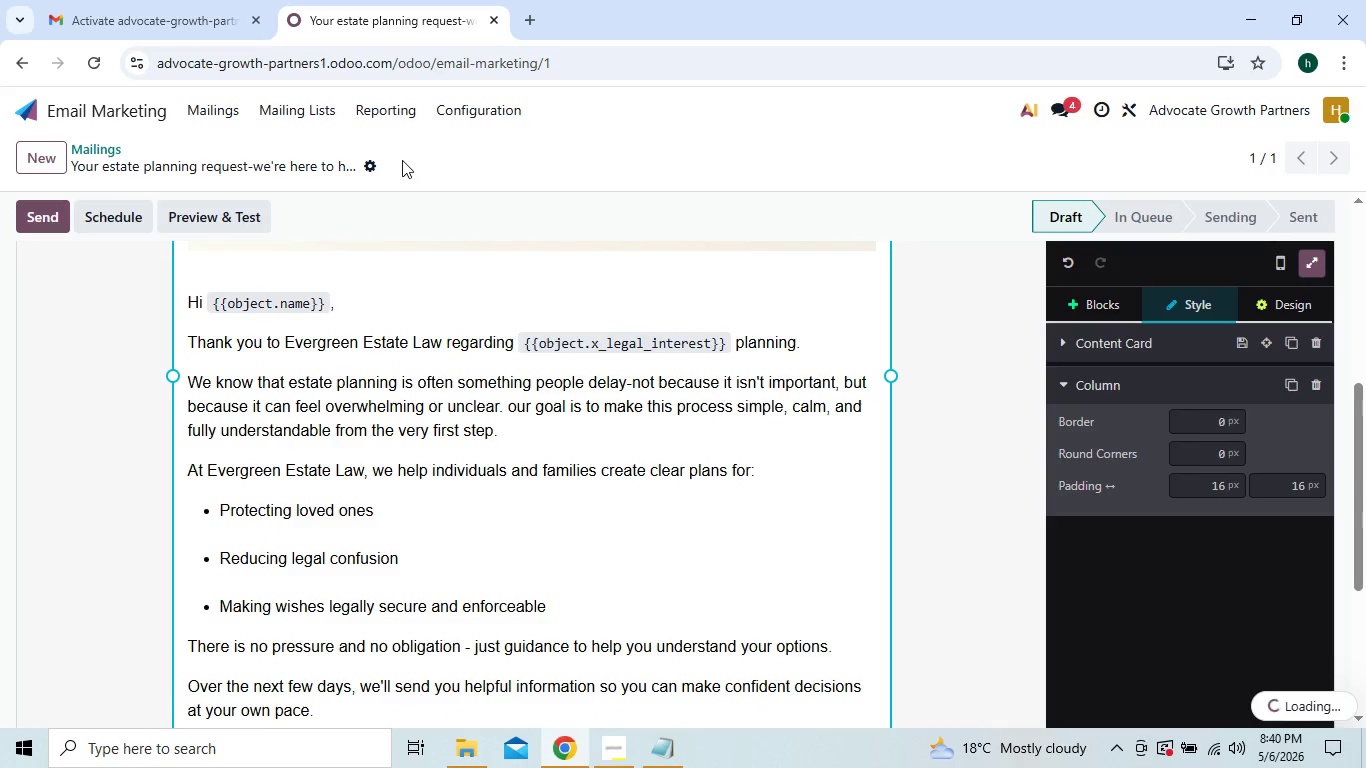 
mouse_move([385, 257])
 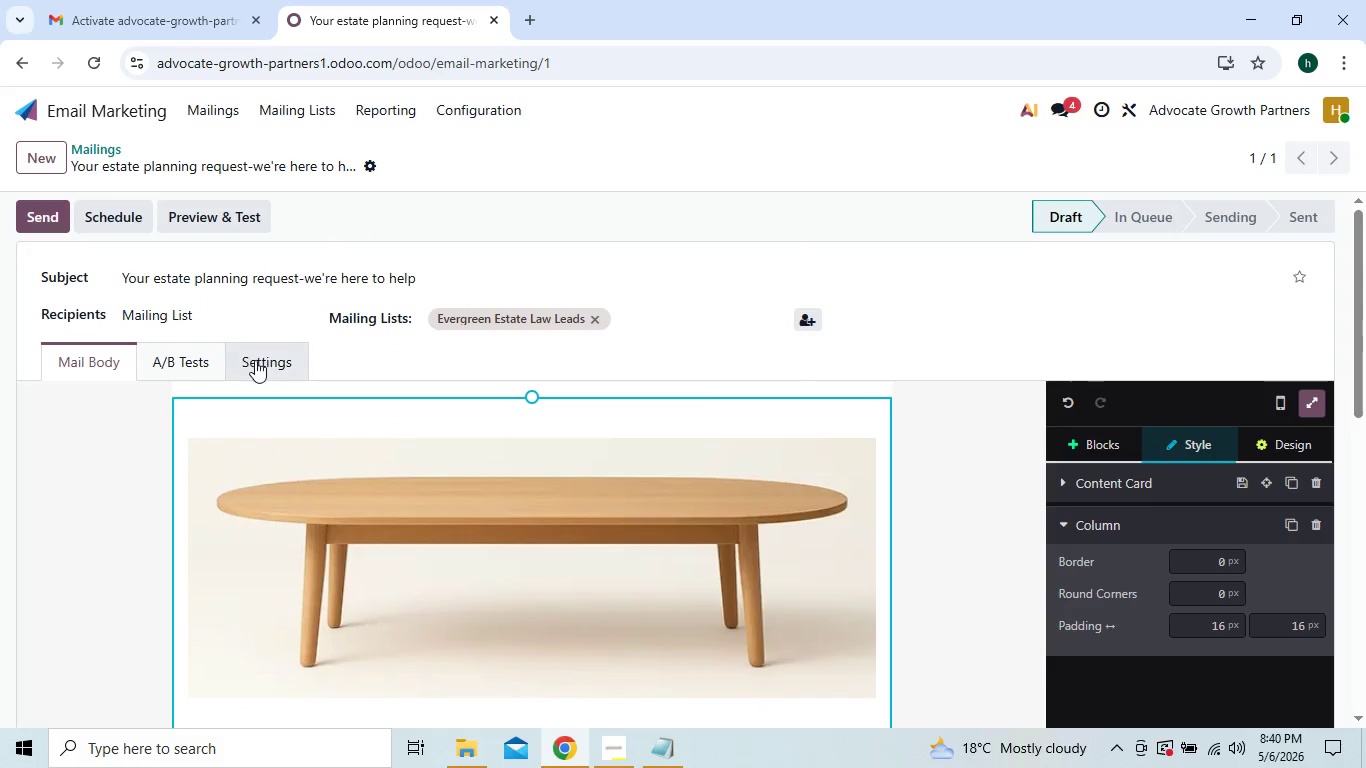 
left_click([256, 361])
 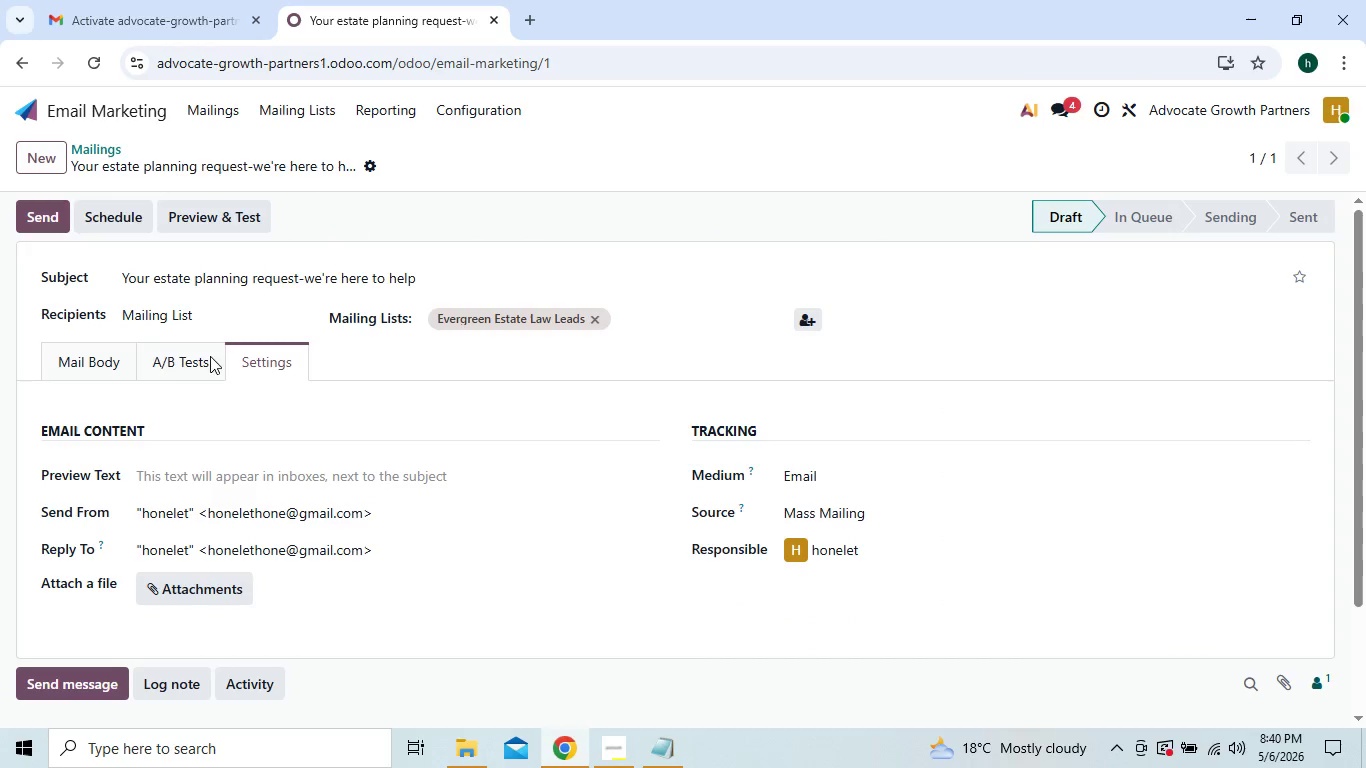 
left_click([98, 355])
 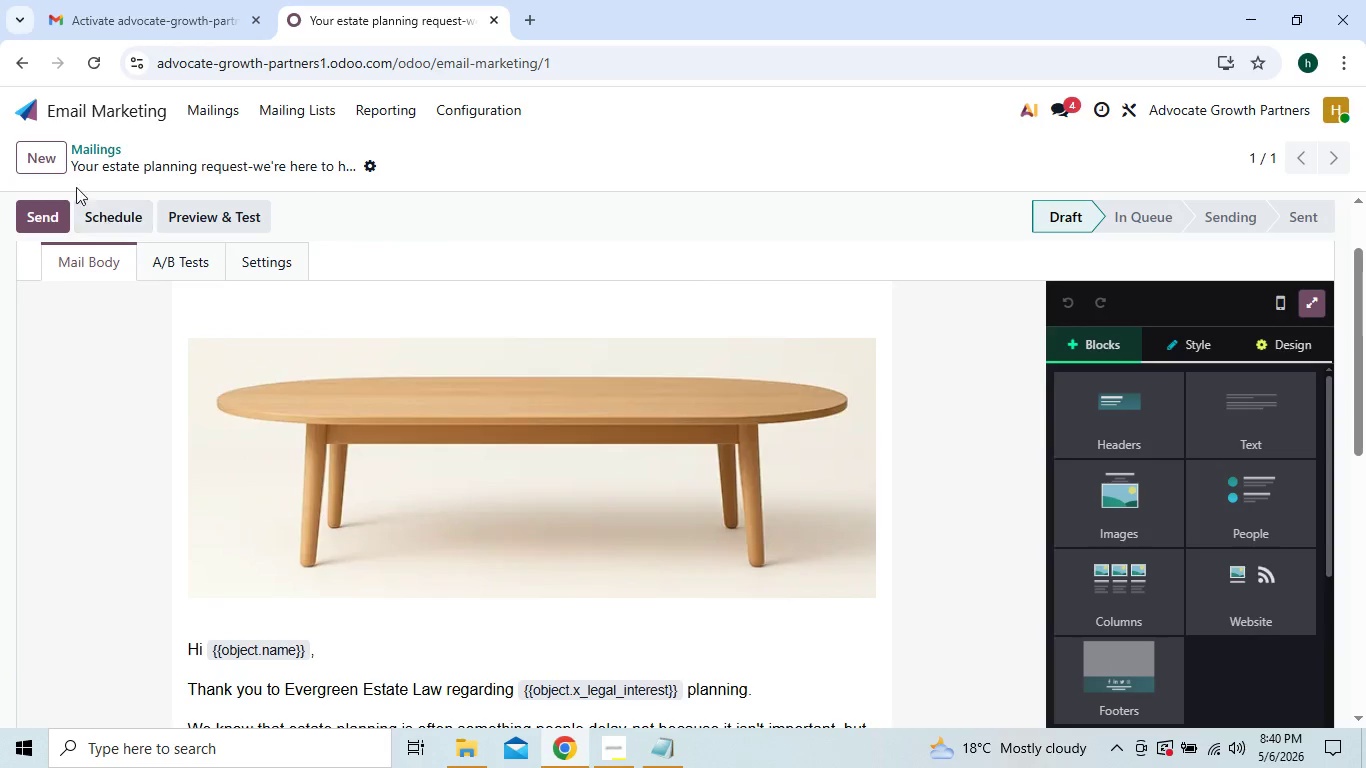 
wait(5.14)
 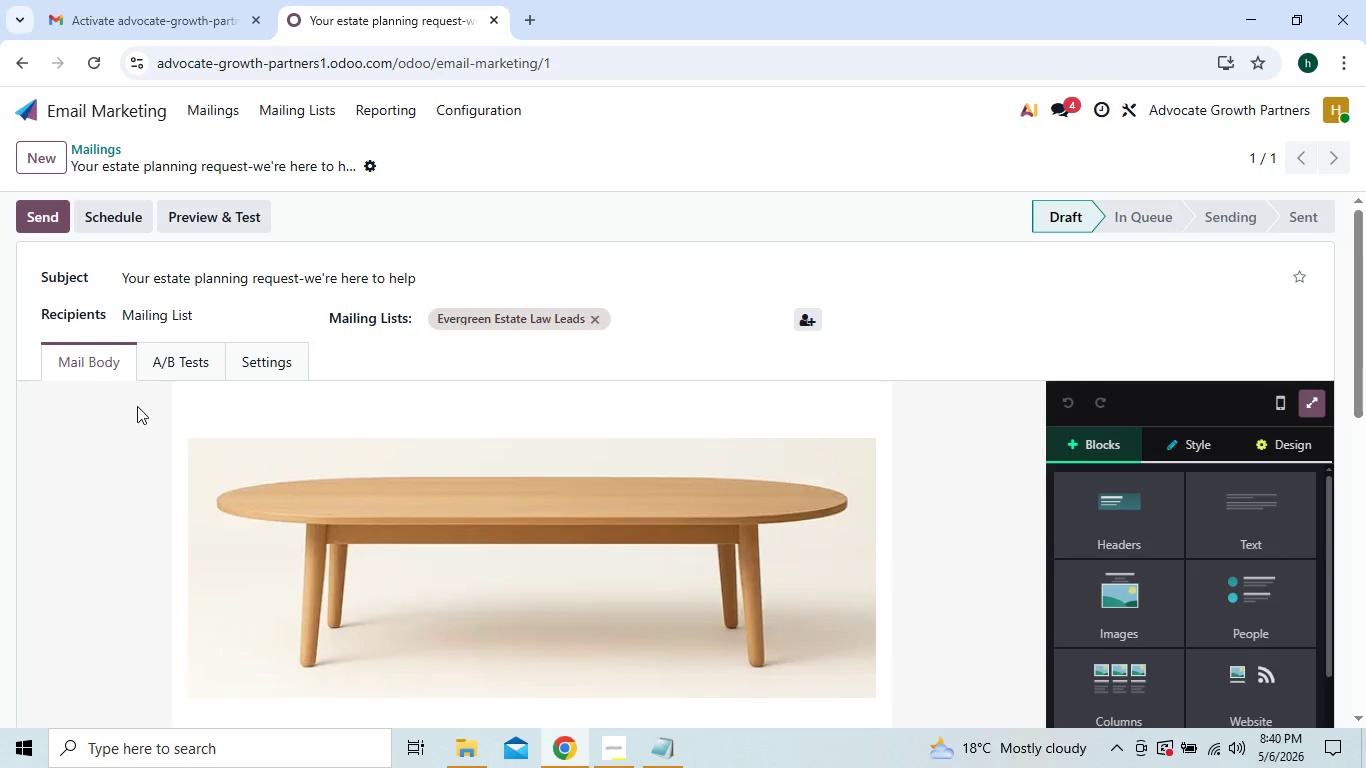 
left_click([54, 167])
 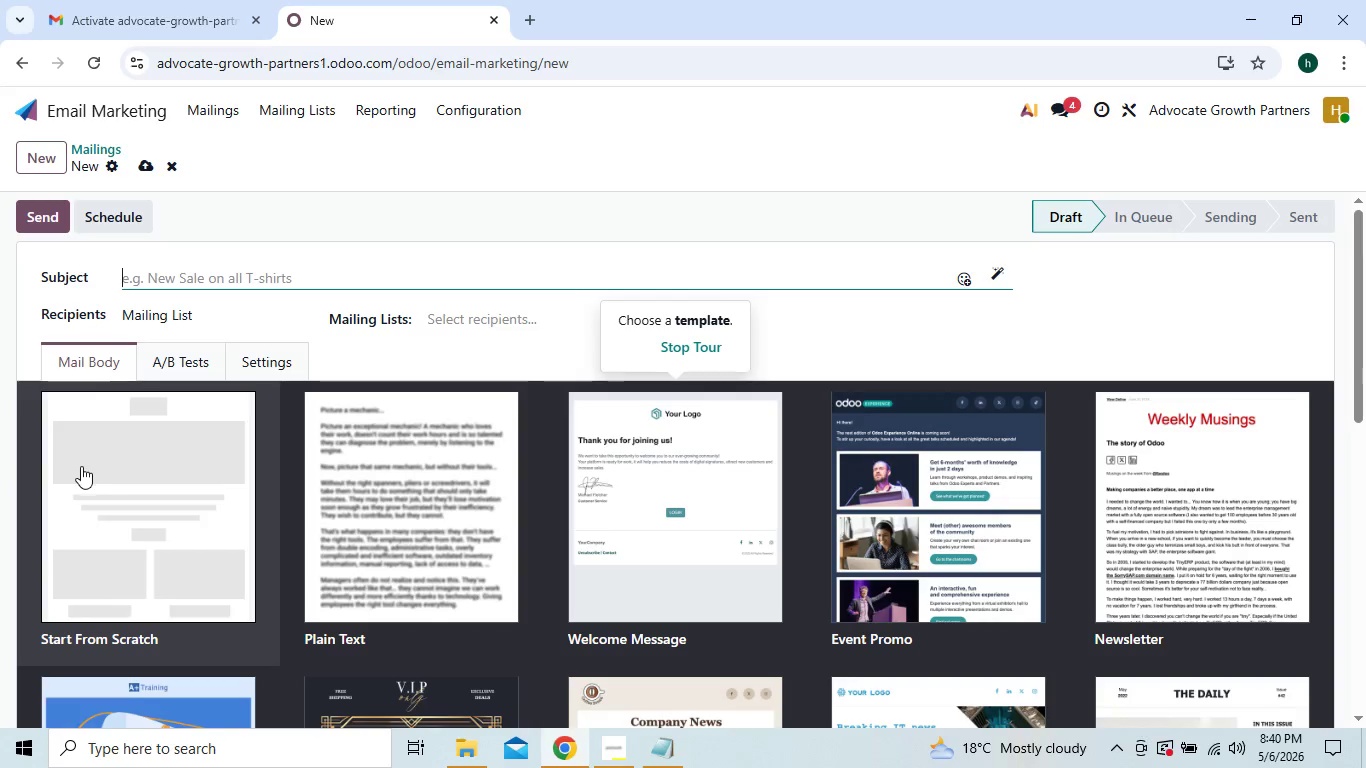 
left_click([84, 468])
 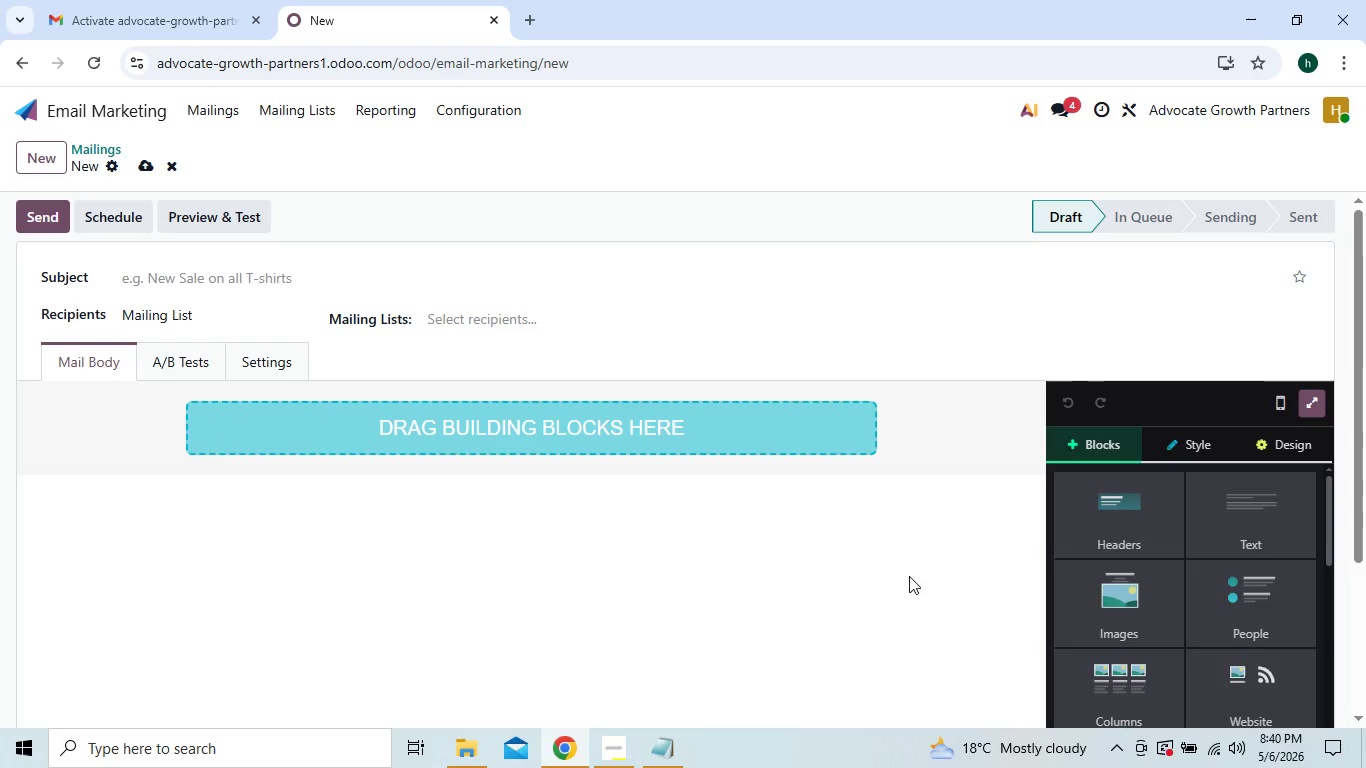 
left_click([1104, 627])
 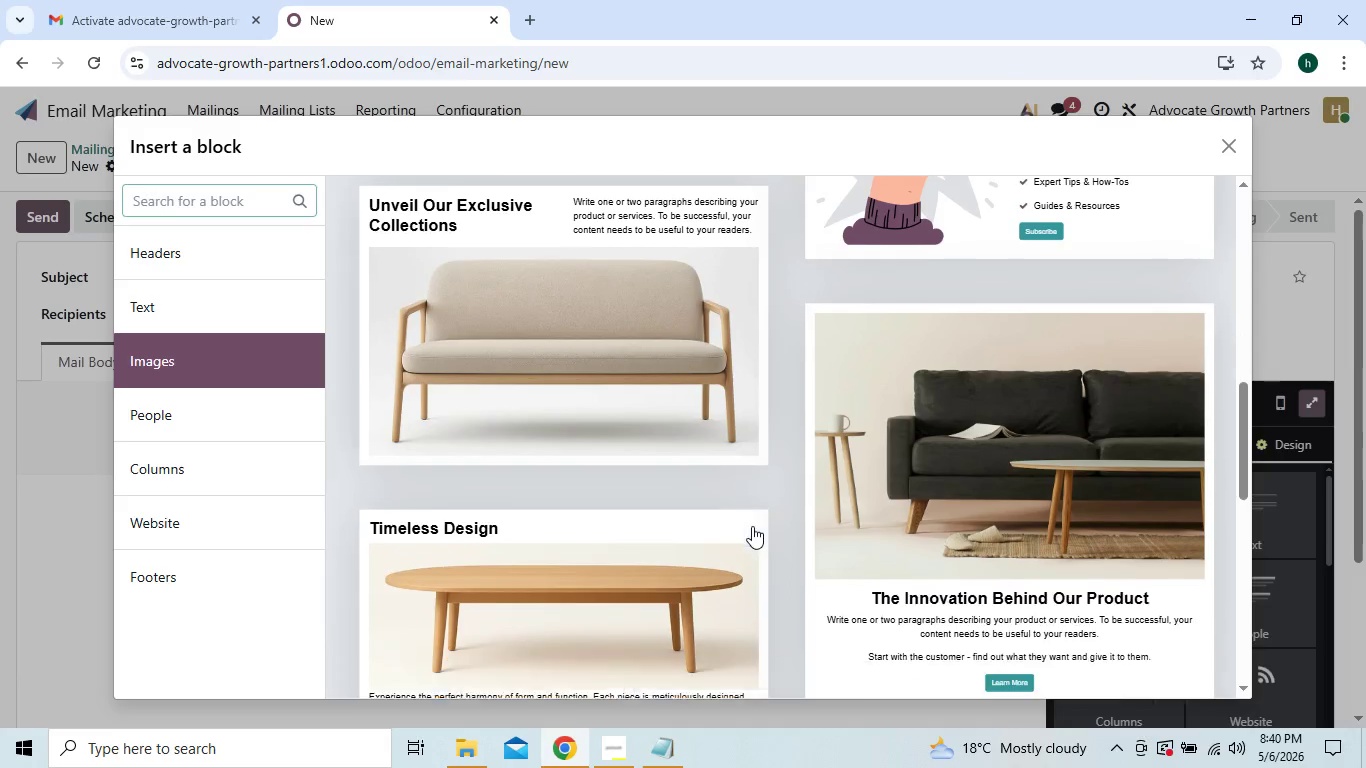 
left_click([644, 549])
 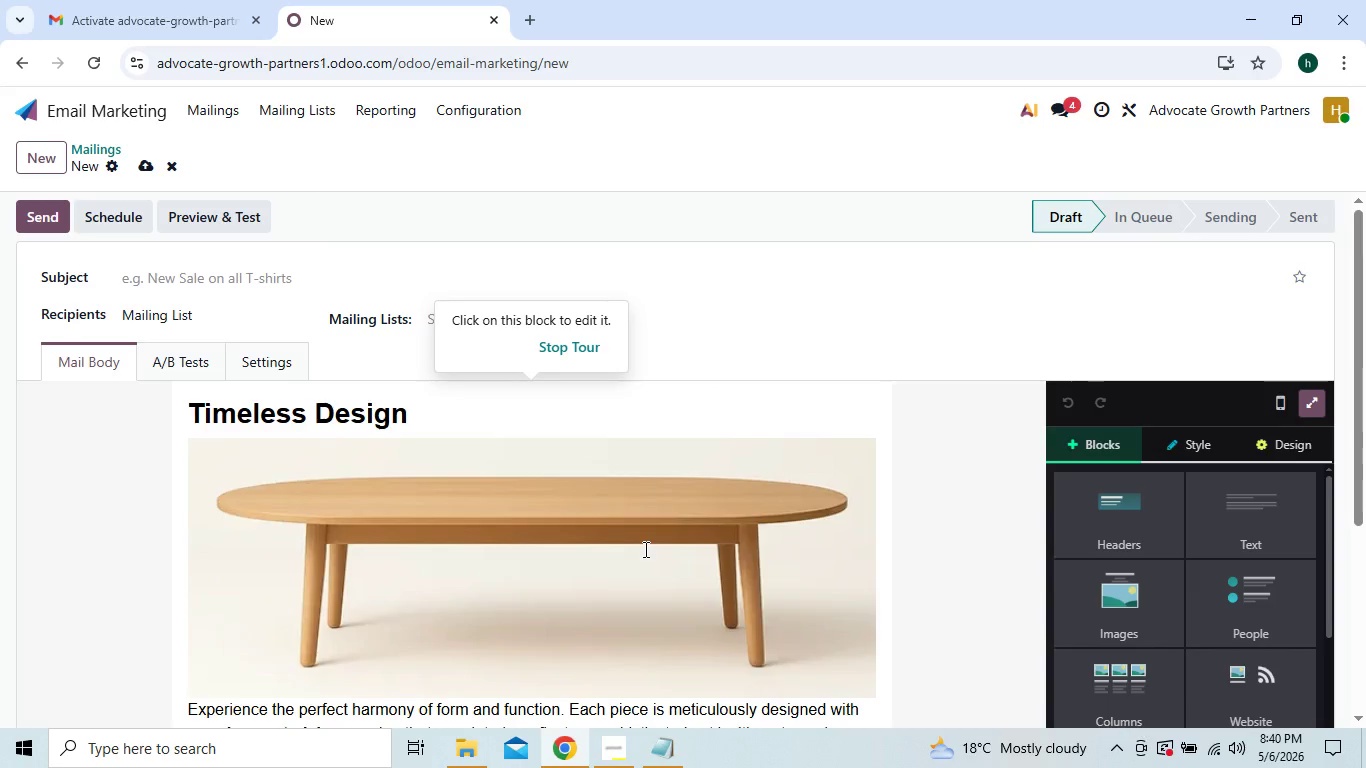 
mouse_move([557, 520])
 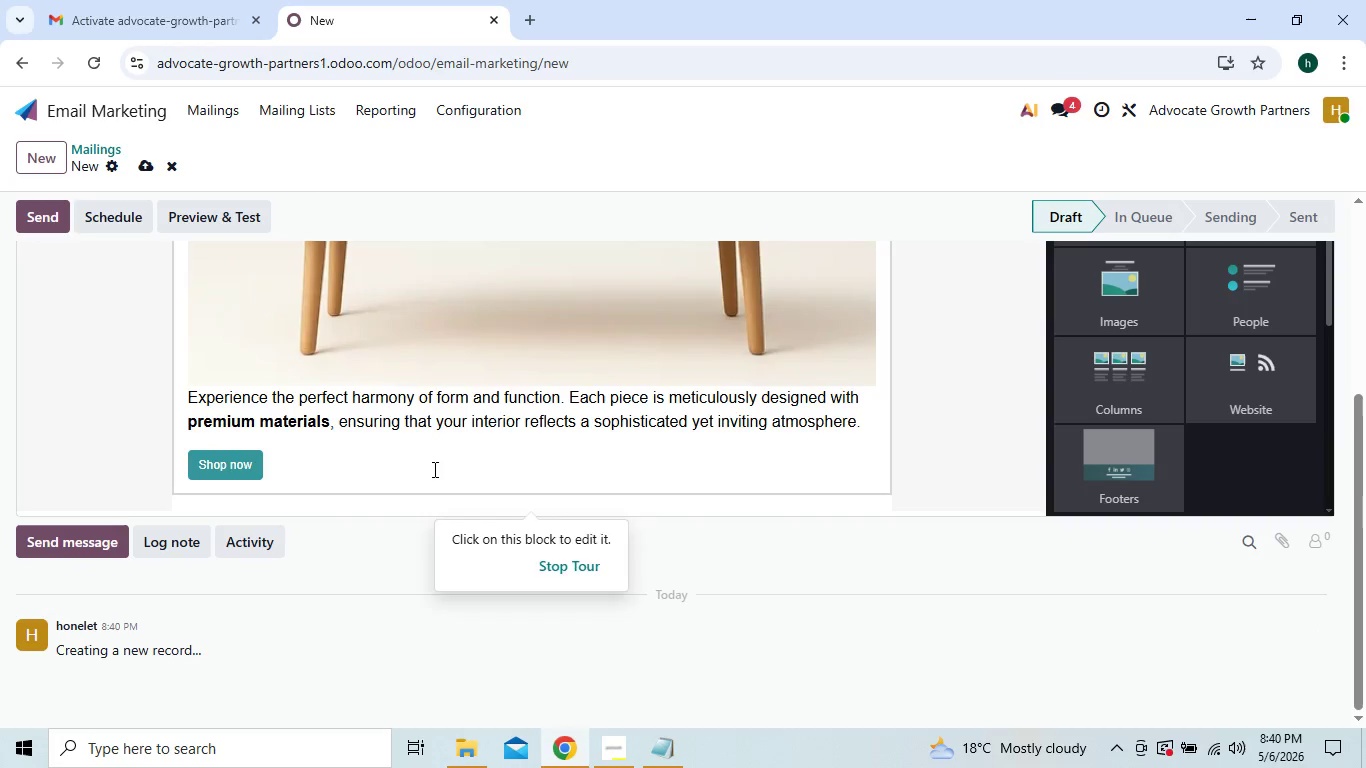 
left_click([433, 469])
 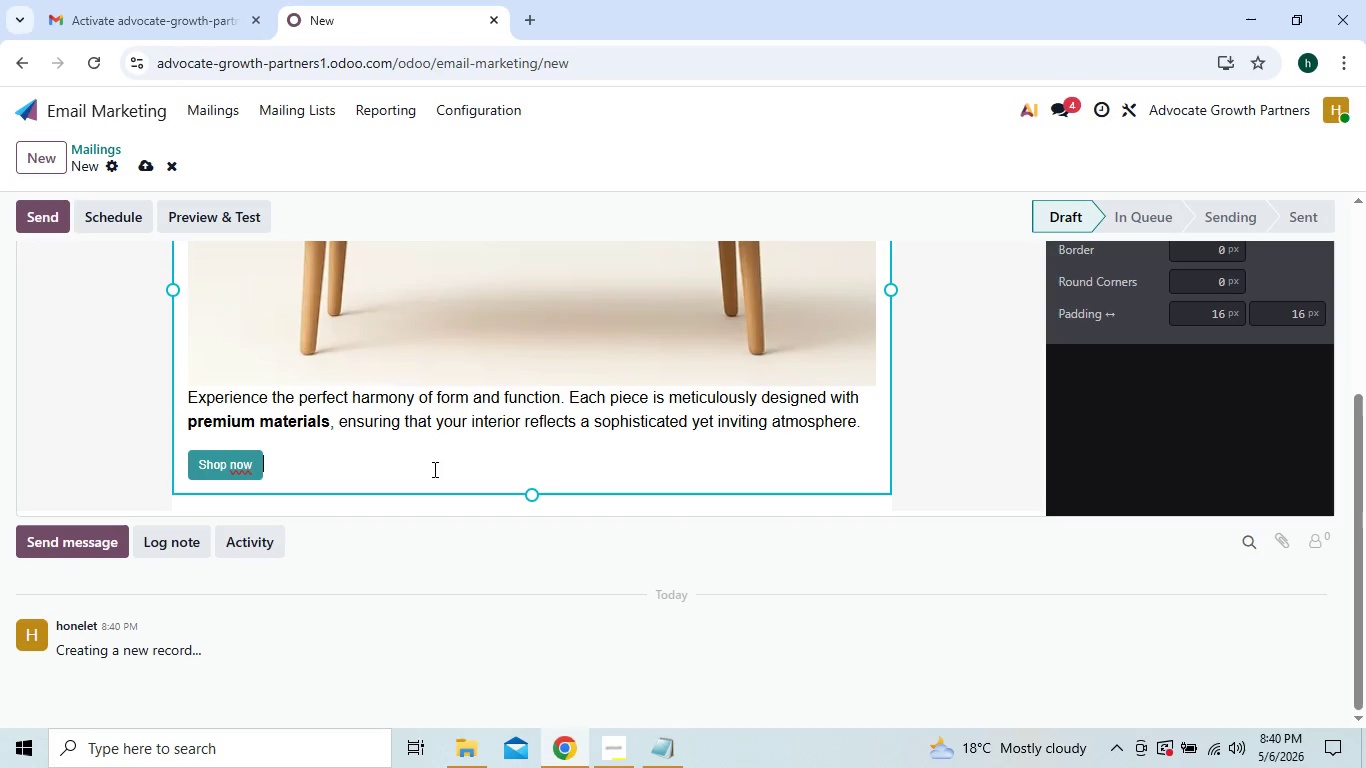 
key(Backspace)
 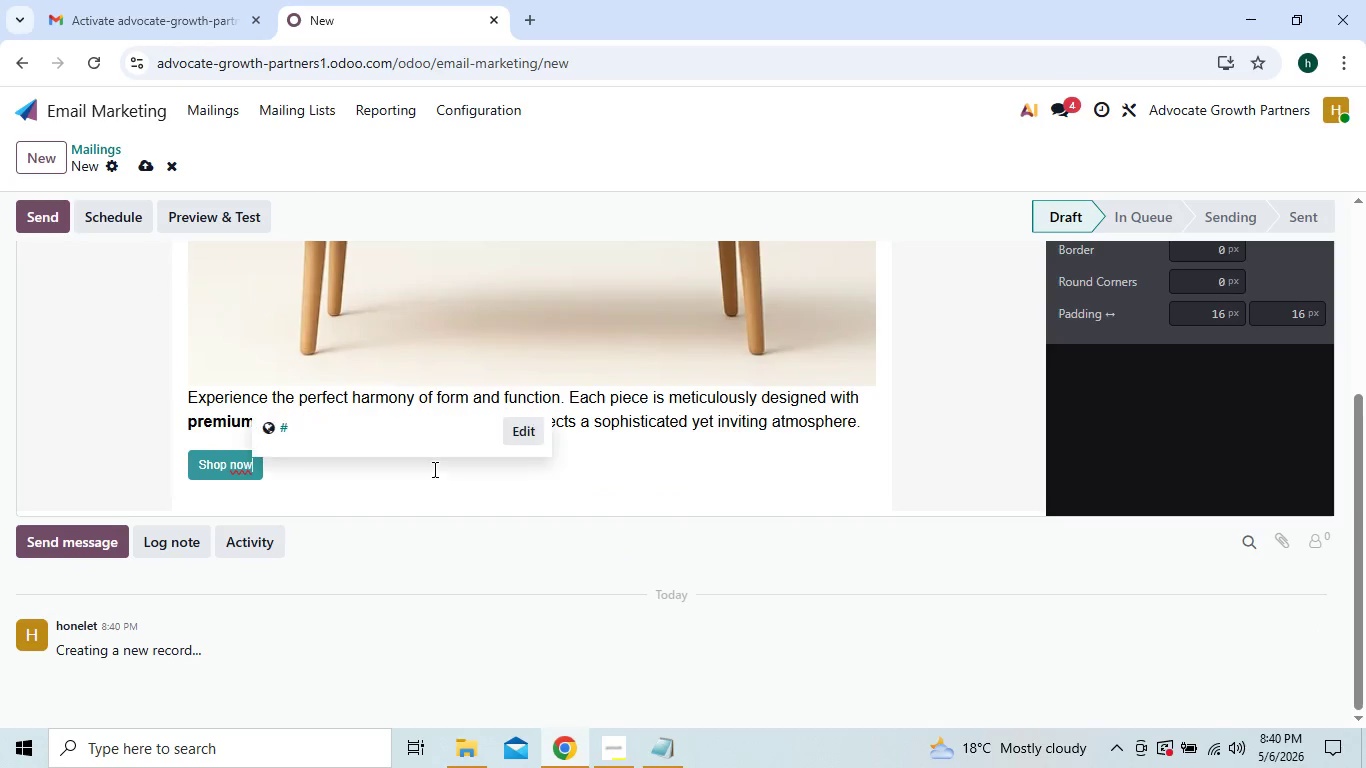 
key(Backspace)
 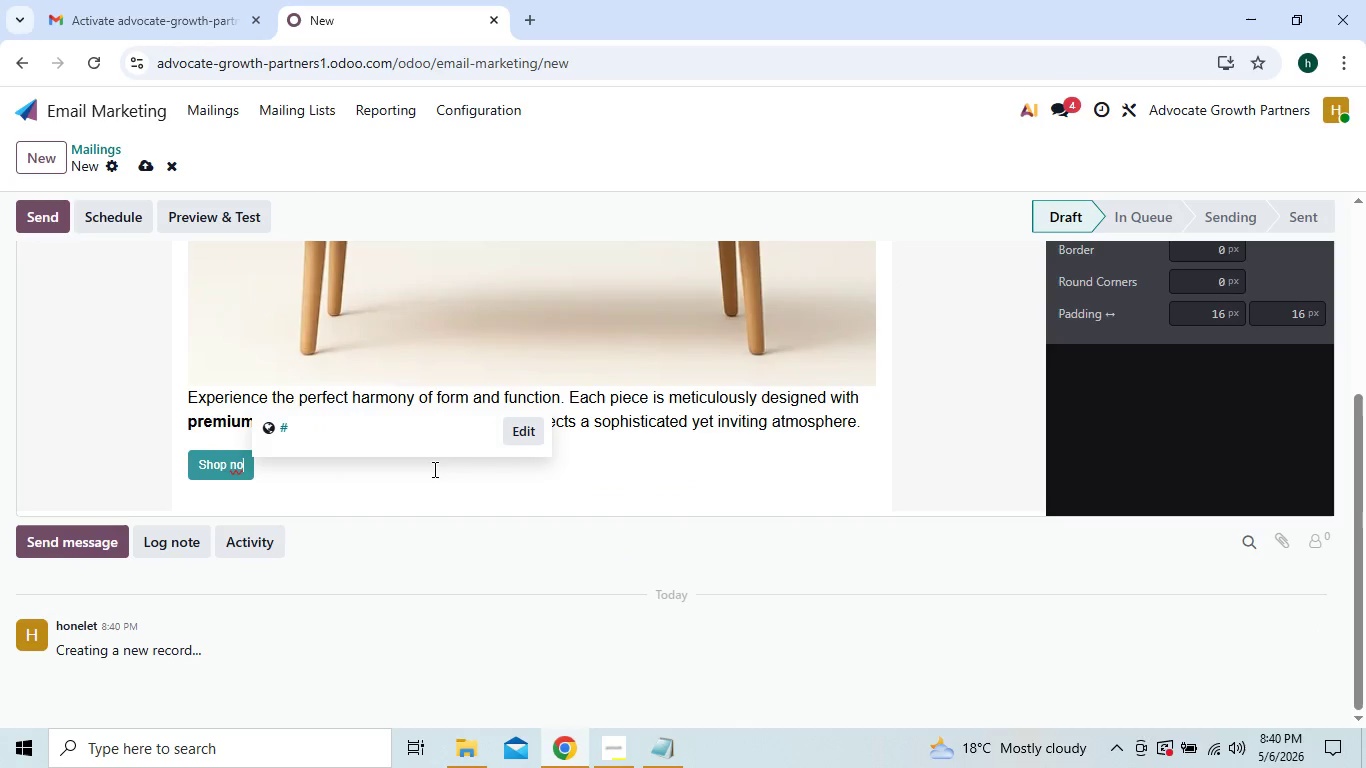 
hold_key(key=Backspace, duration=1.22)
 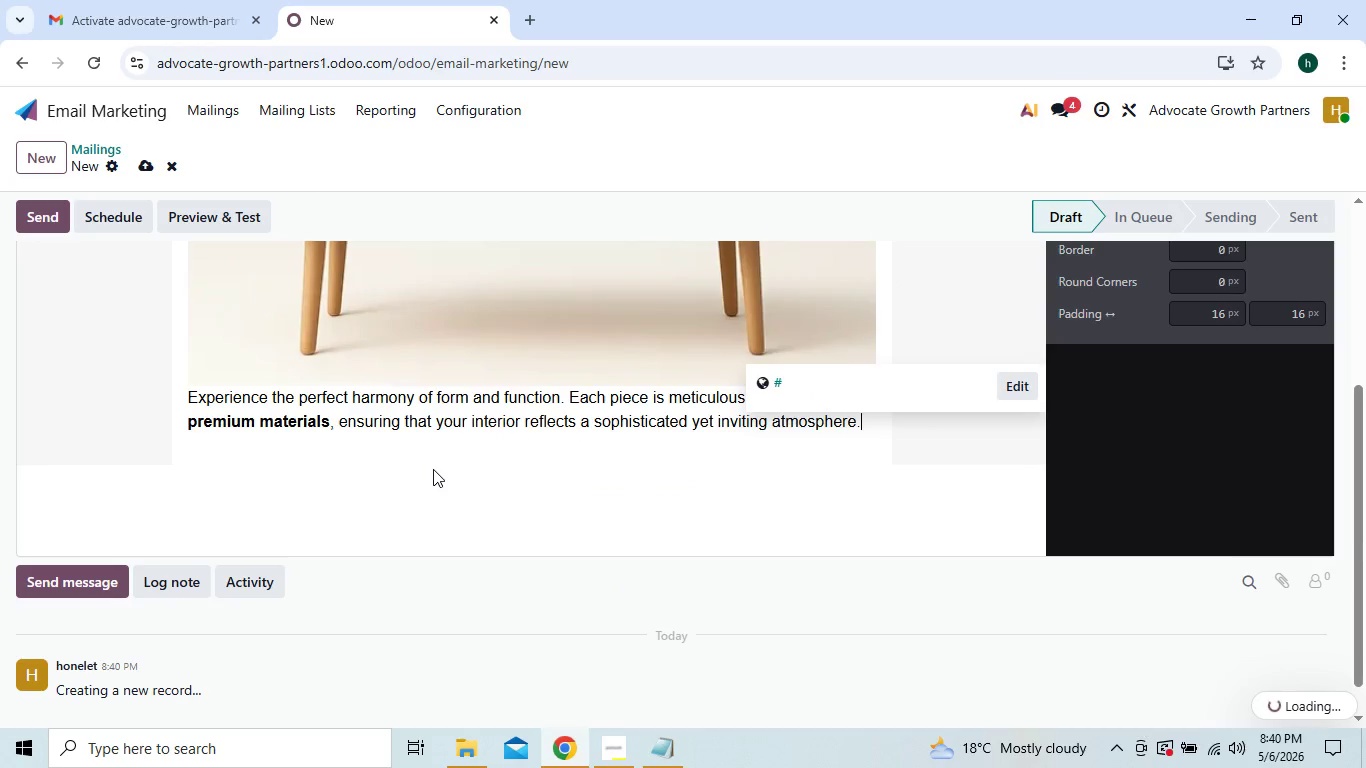 
key(Backspace)
 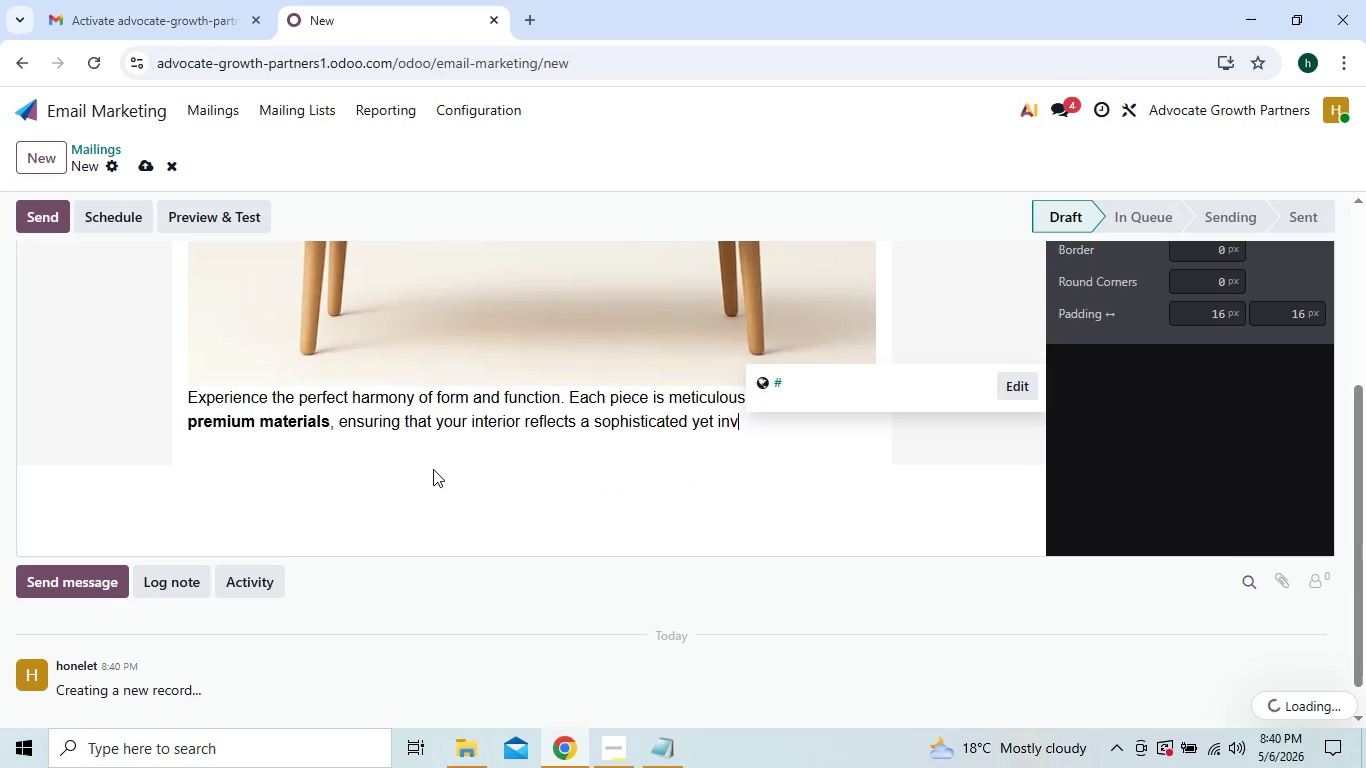 
key(Backspace)
 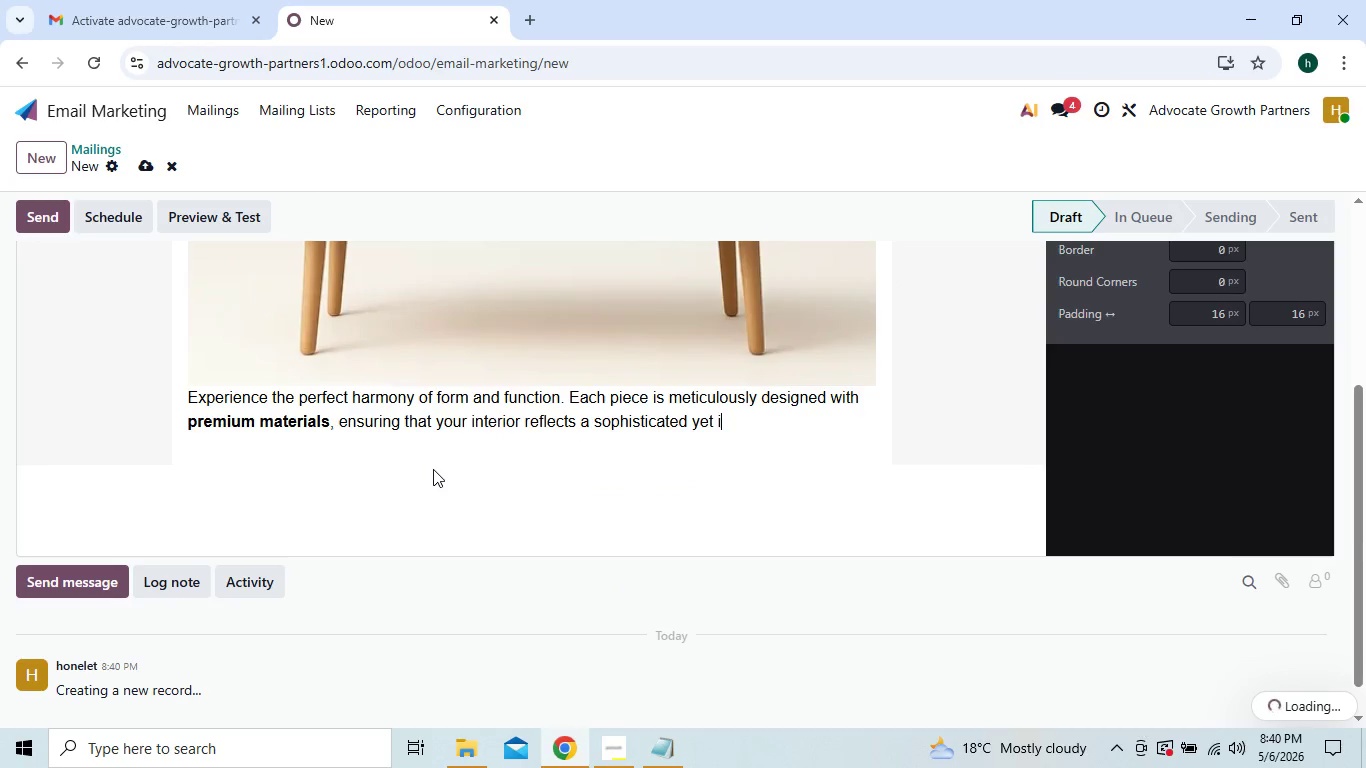 
key(Backspace)
 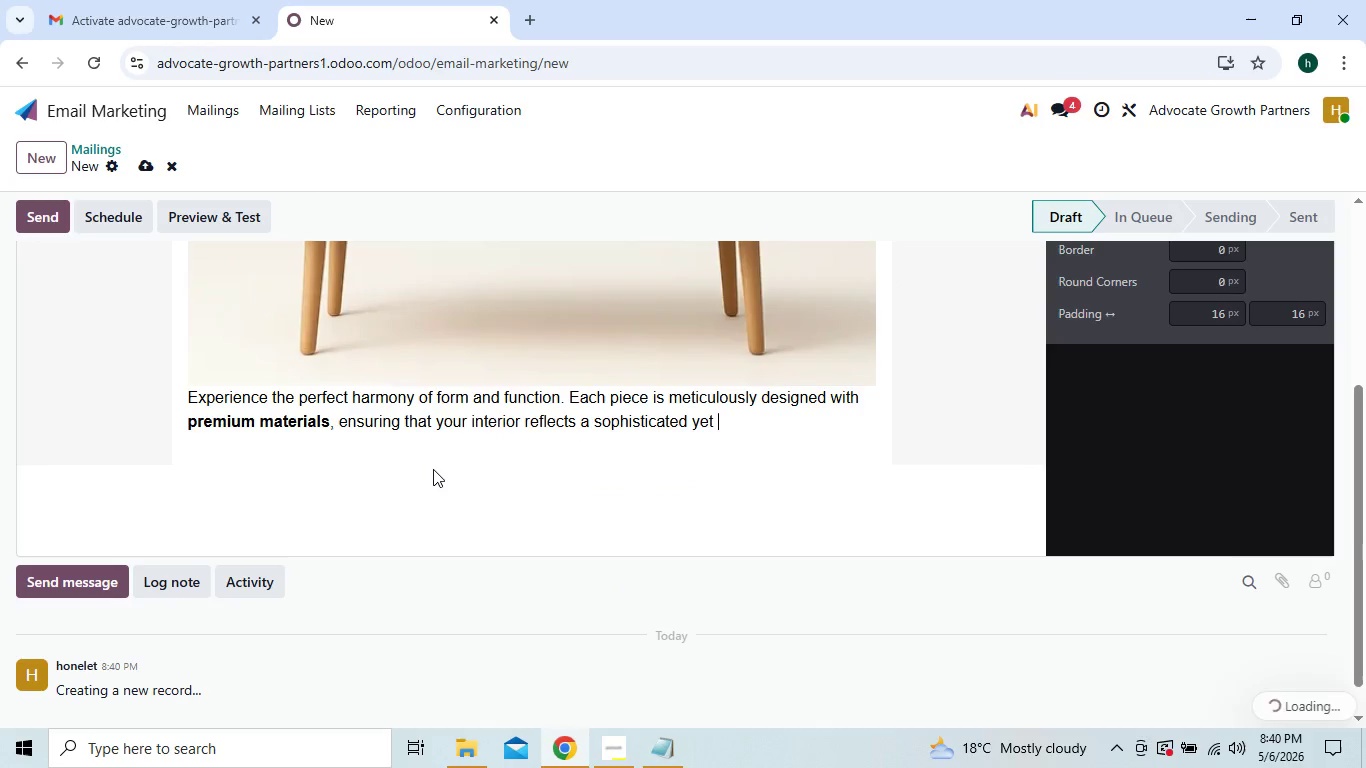 
key(Backspace)
 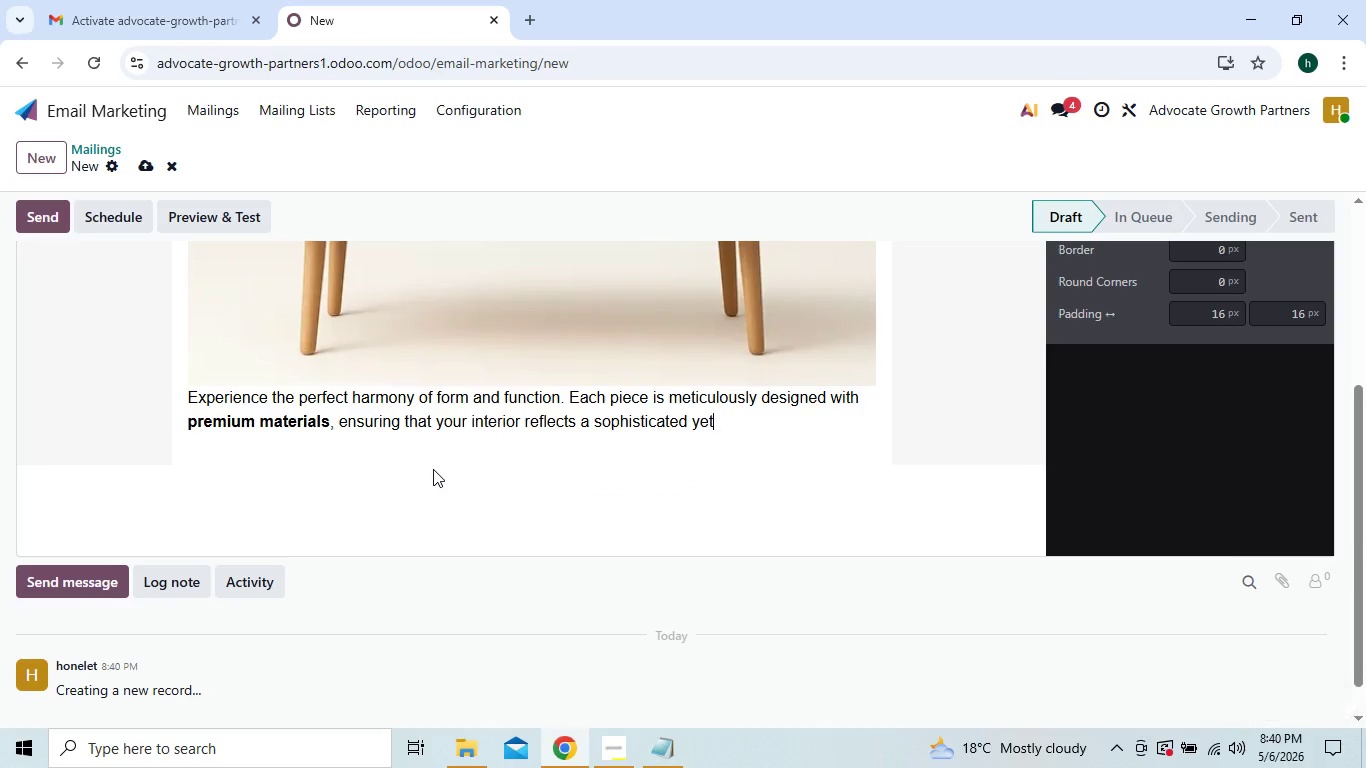 
key(Backspace)
 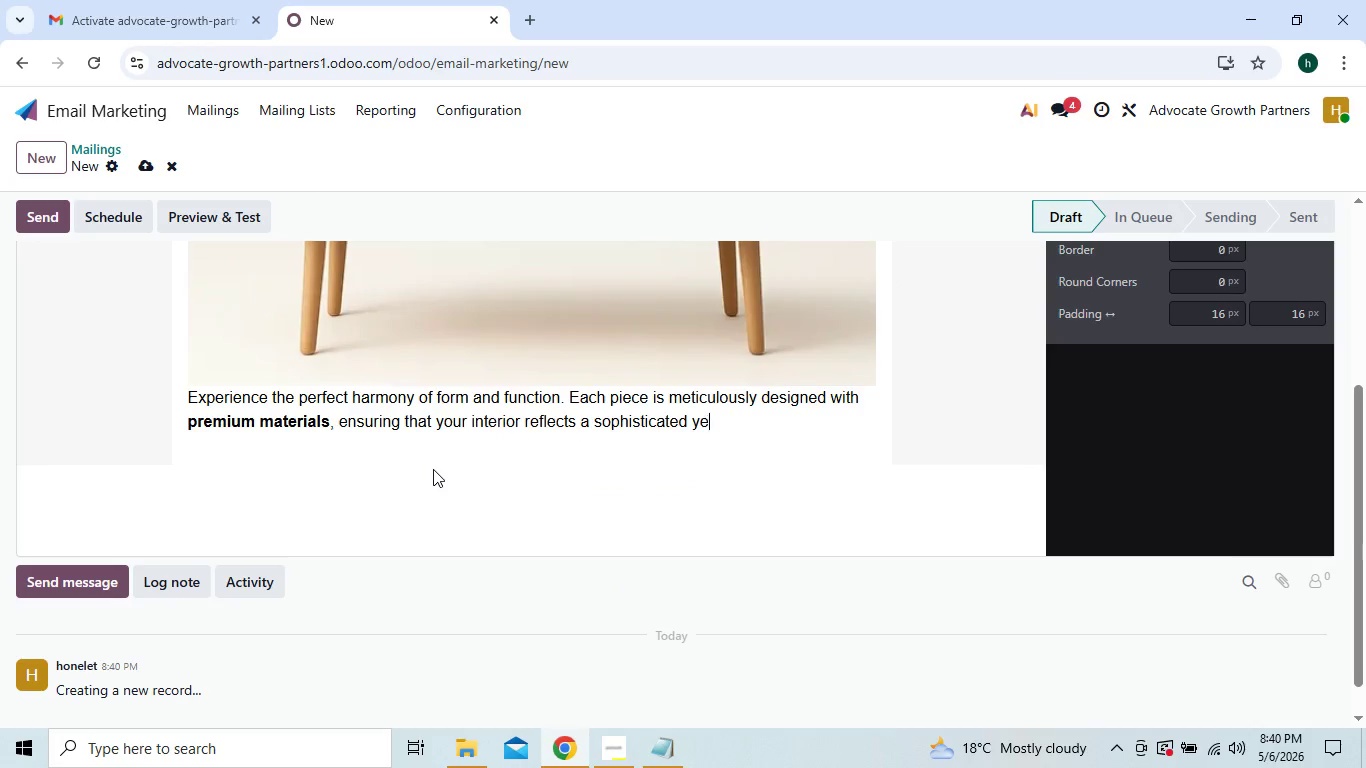 
key(Backspace)
 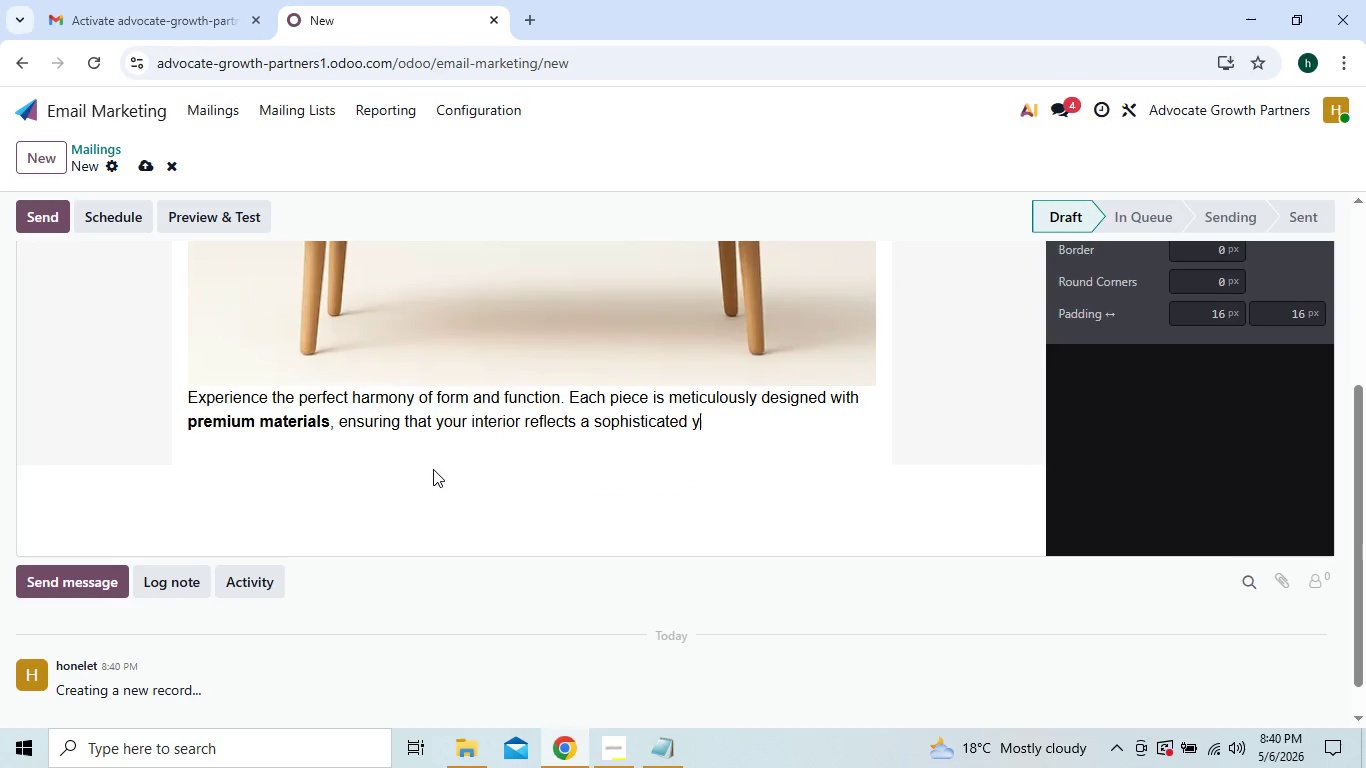 
key(Backspace)
 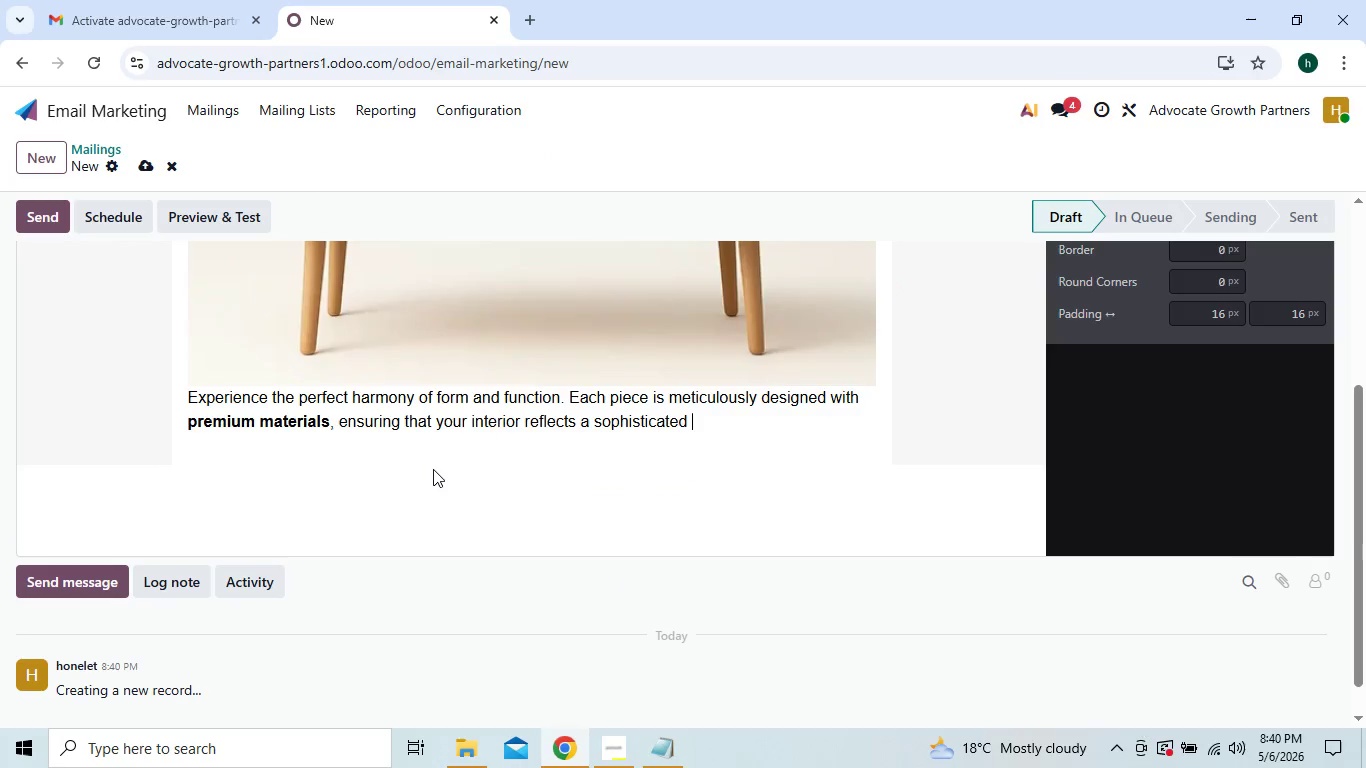 
key(Backspace)
 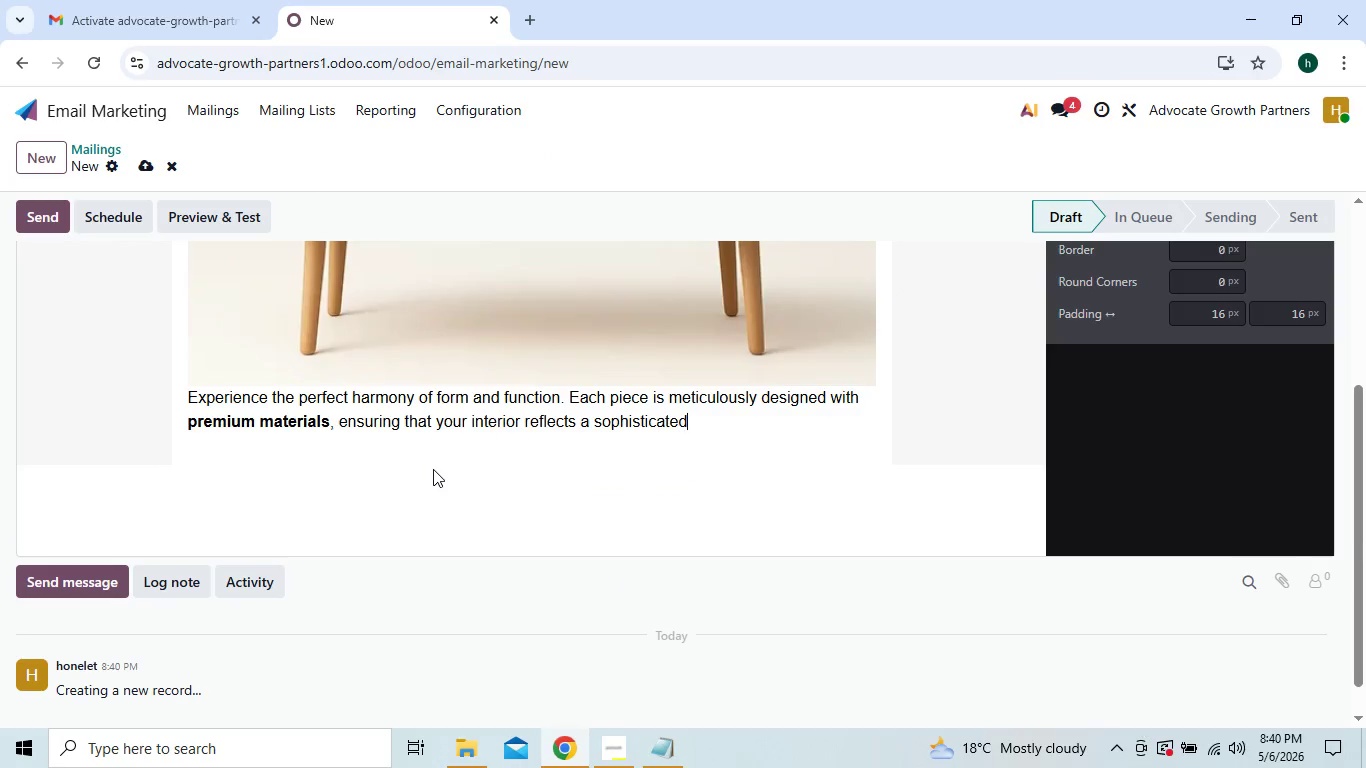 
key(Backspace)
 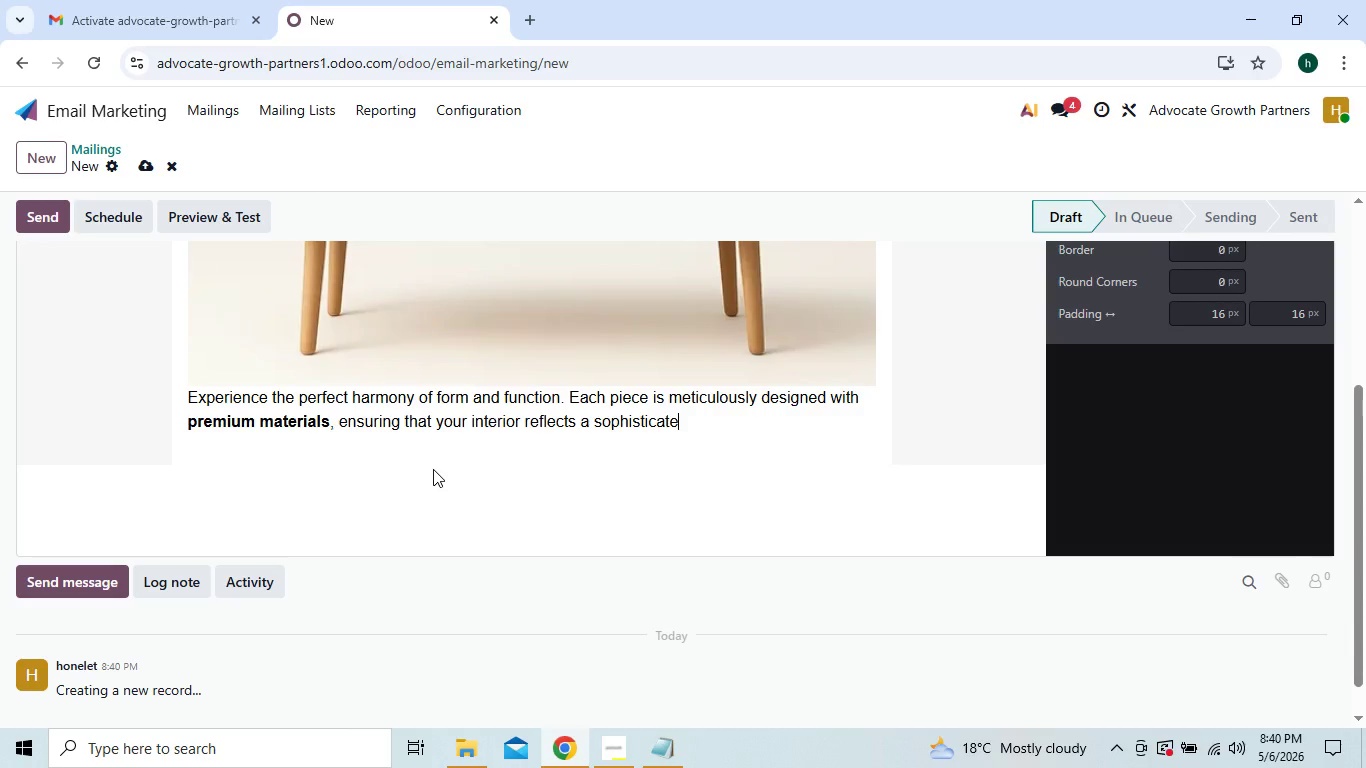 
key(Backspace)
 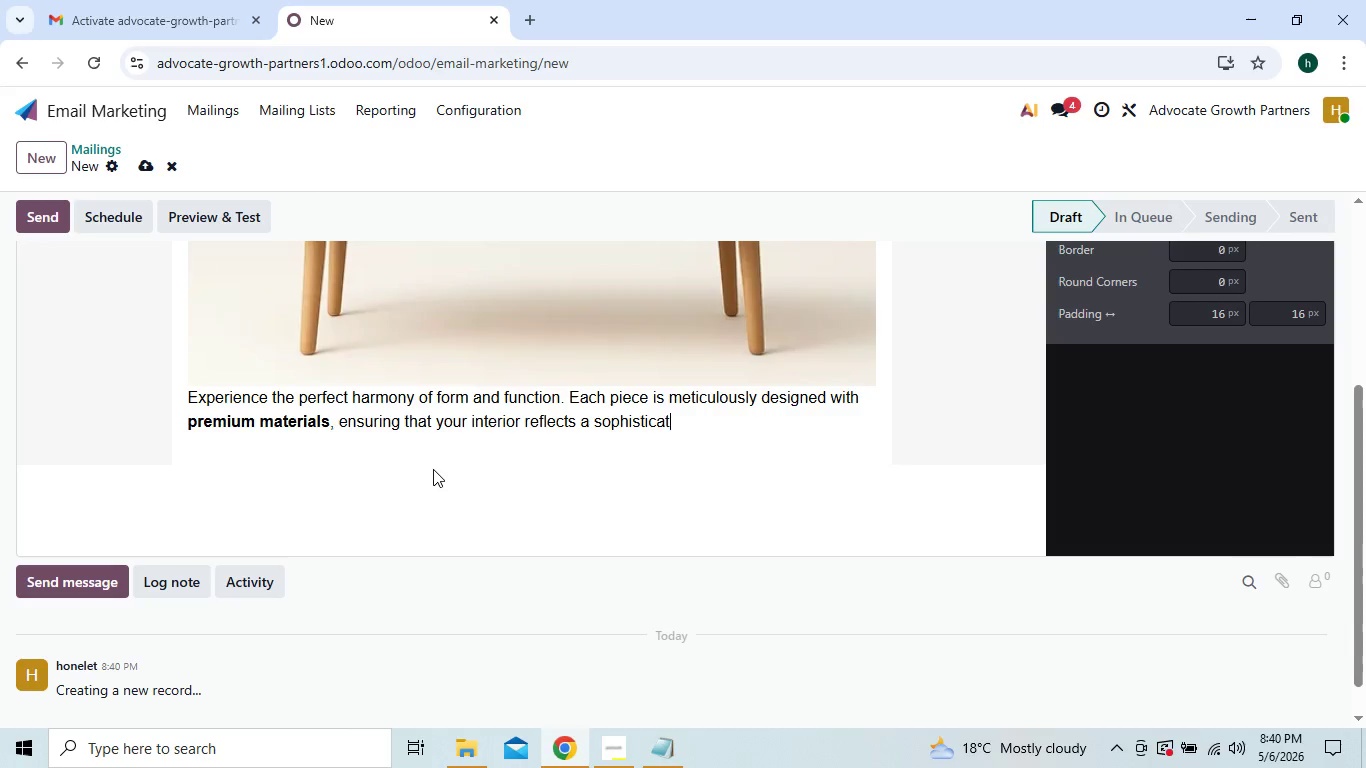 
key(Backspace)
 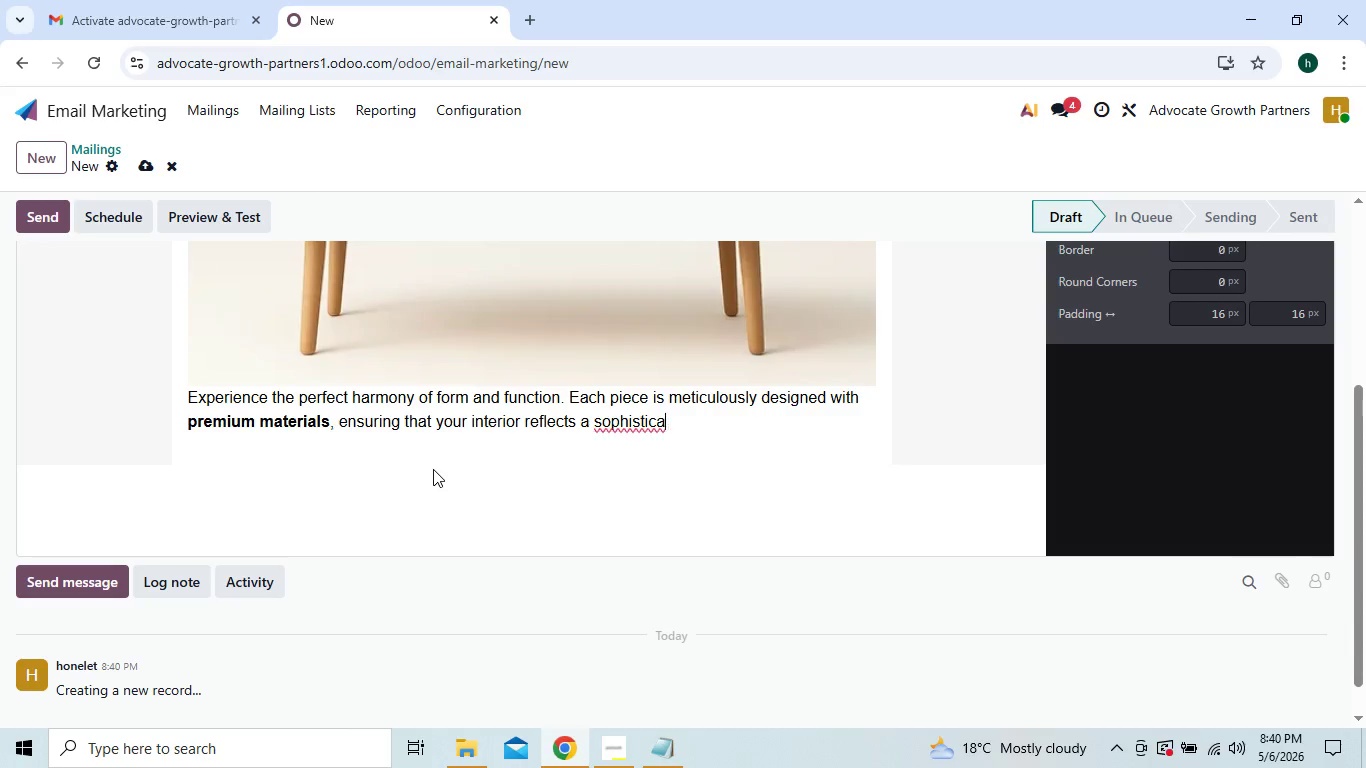 
key(Backspace)
 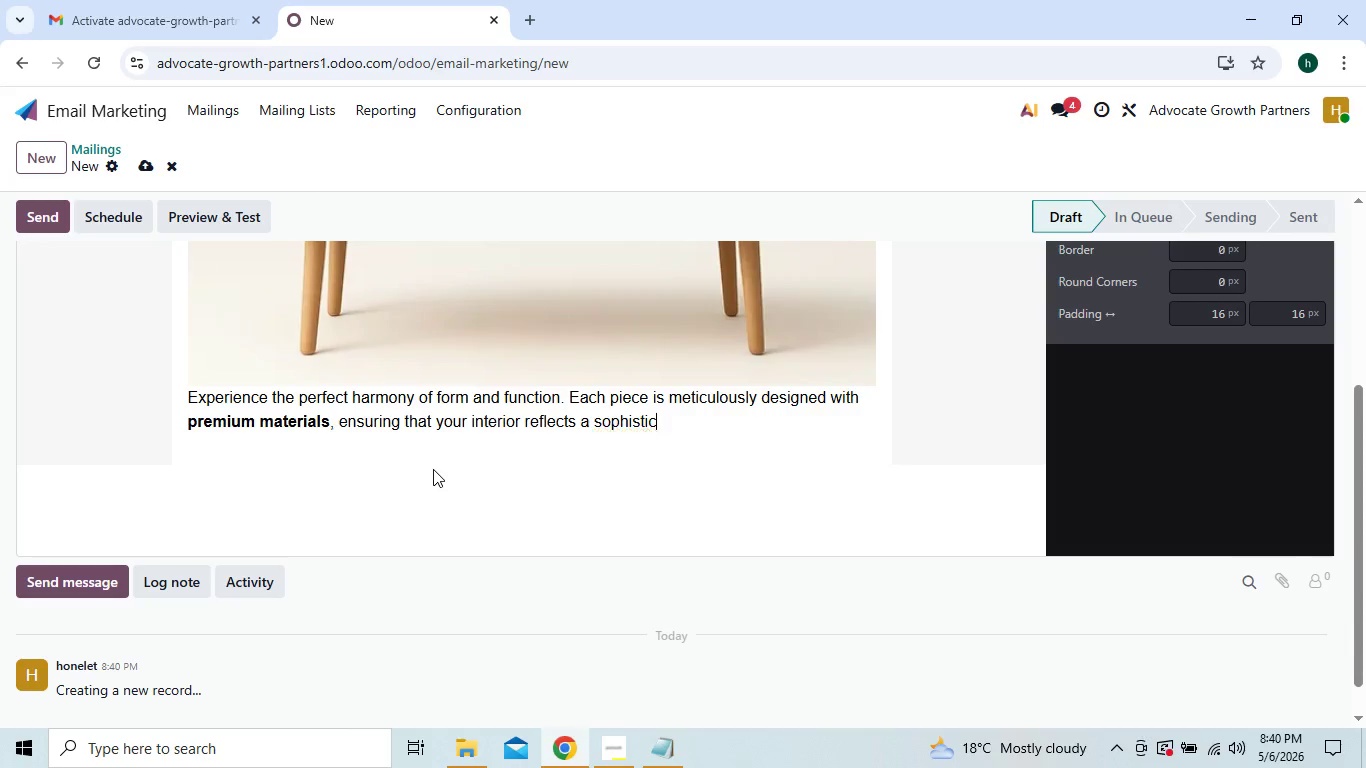 
key(Backspace)
 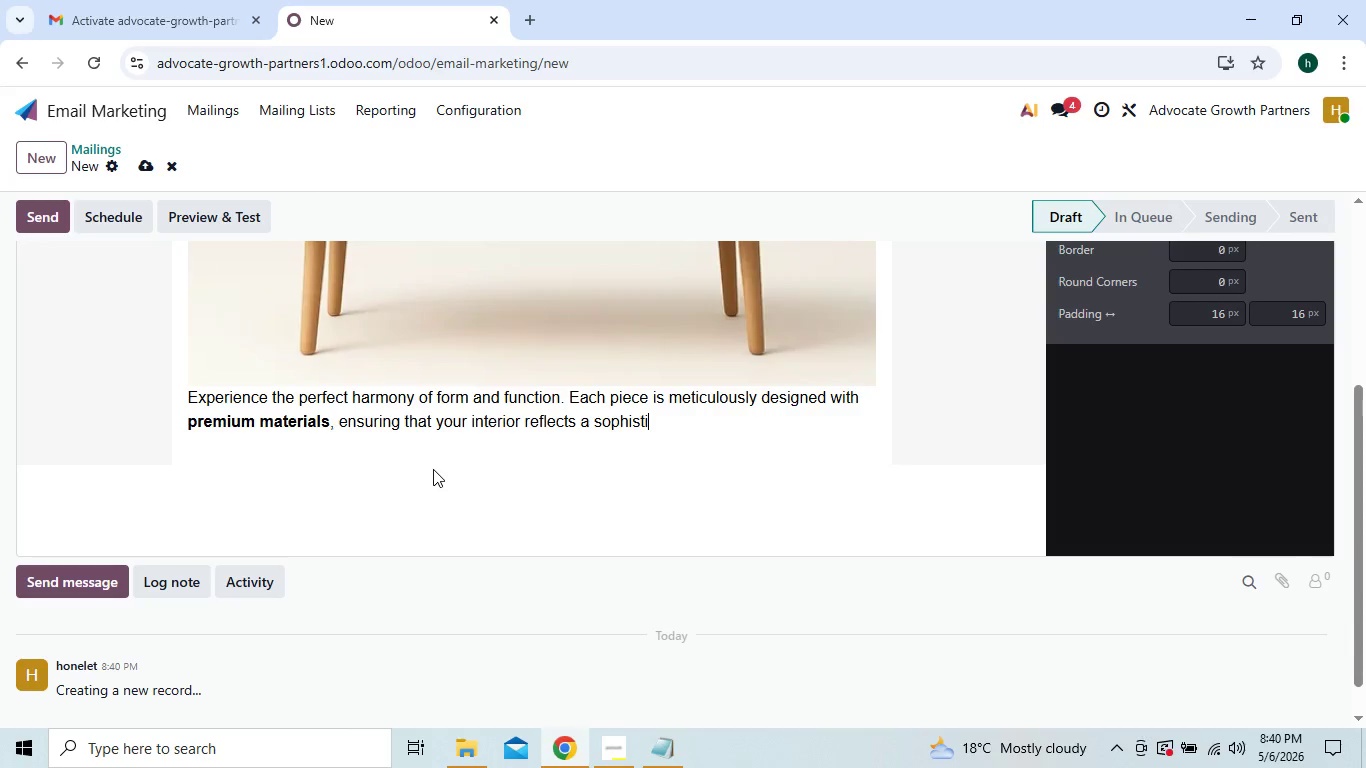 
key(Backspace)
 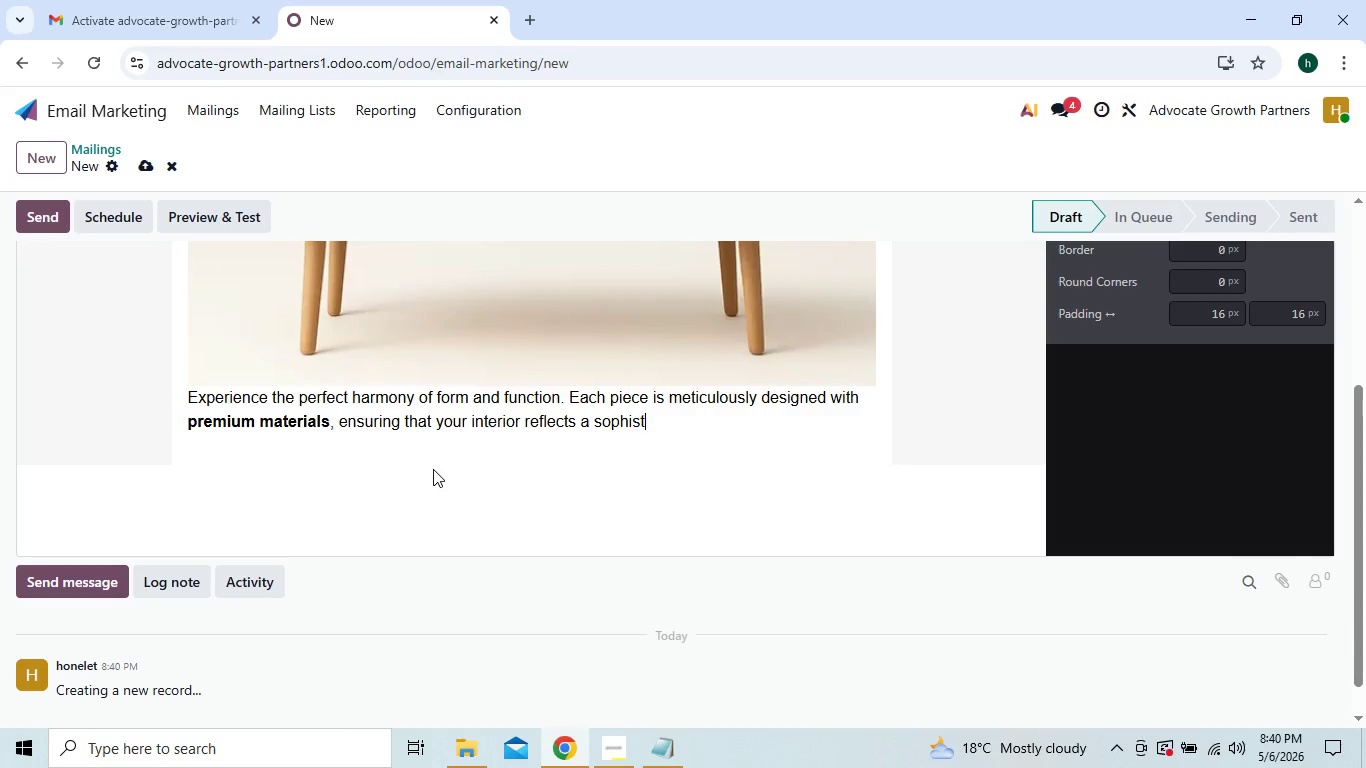 
key(Backspace)
 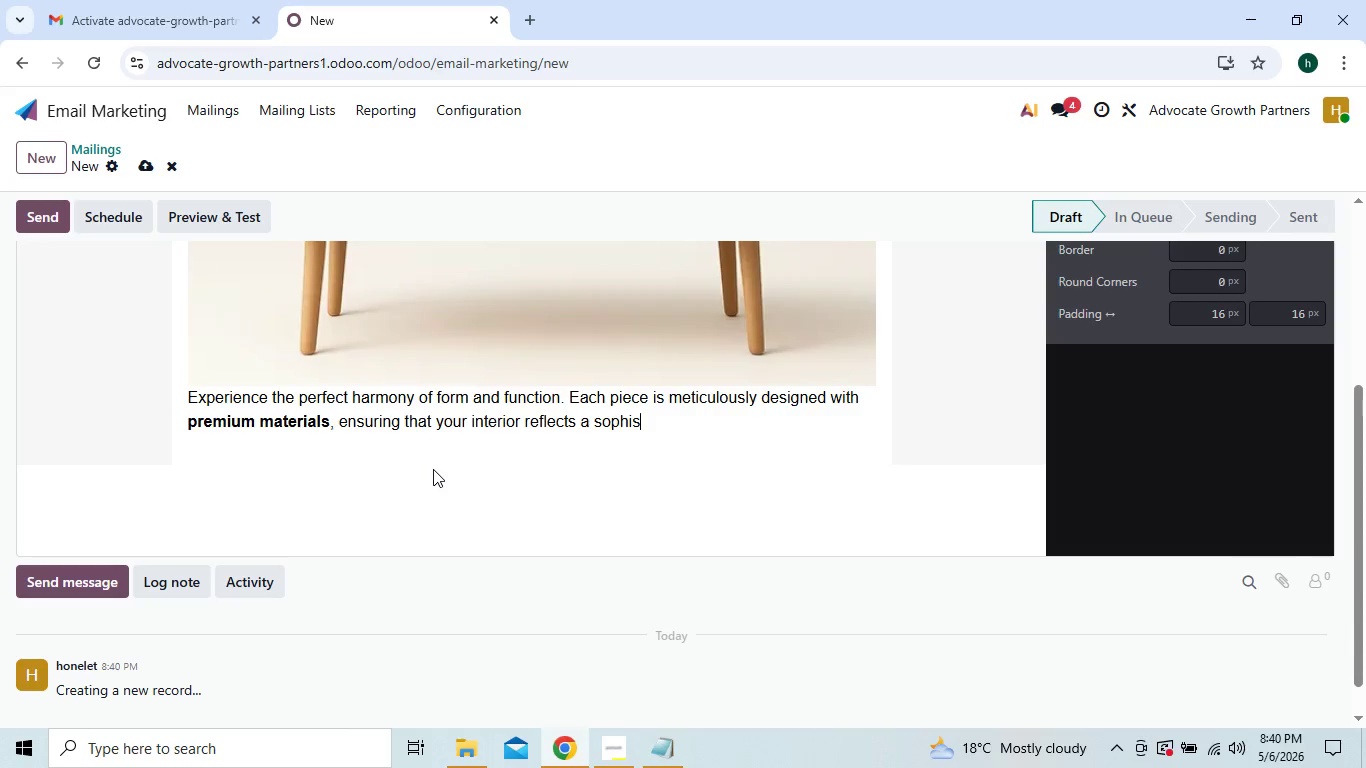 
key(Backspace)
 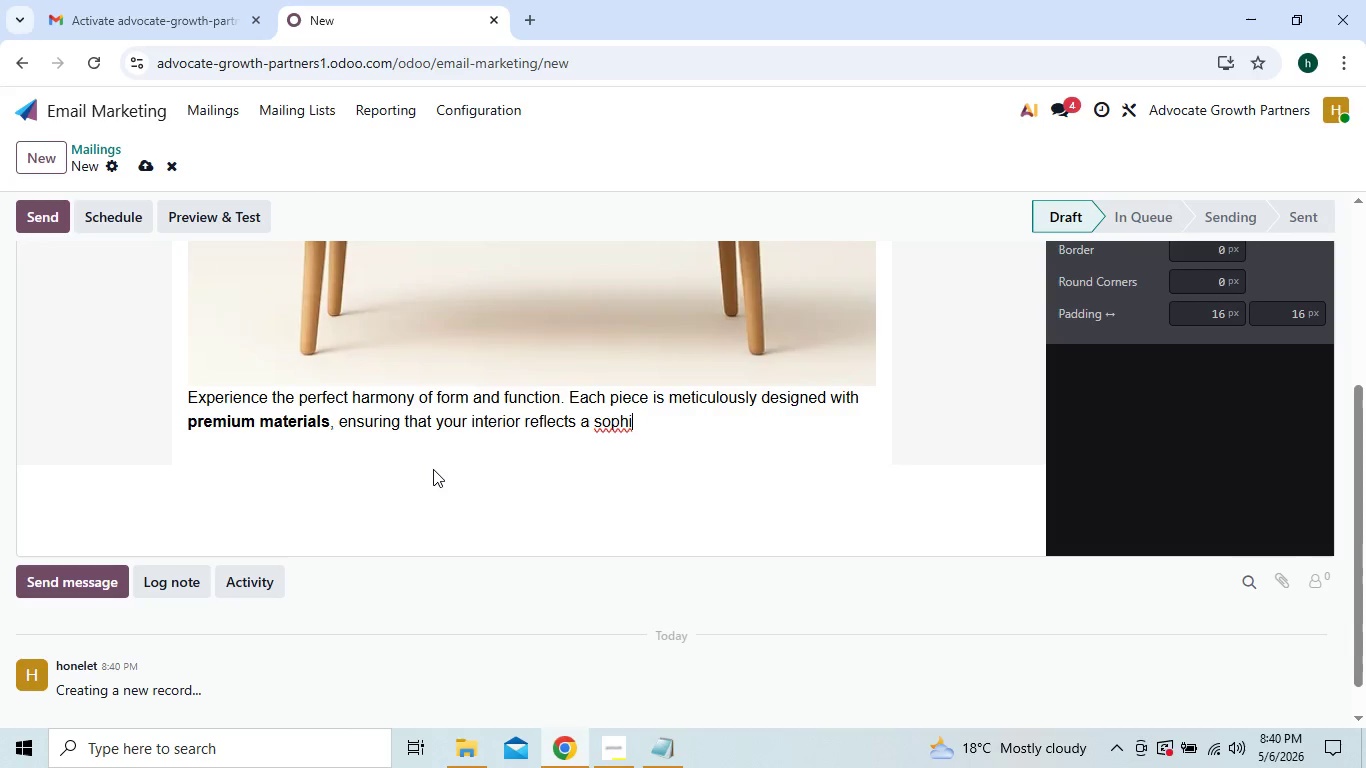 
key(Backspace)
 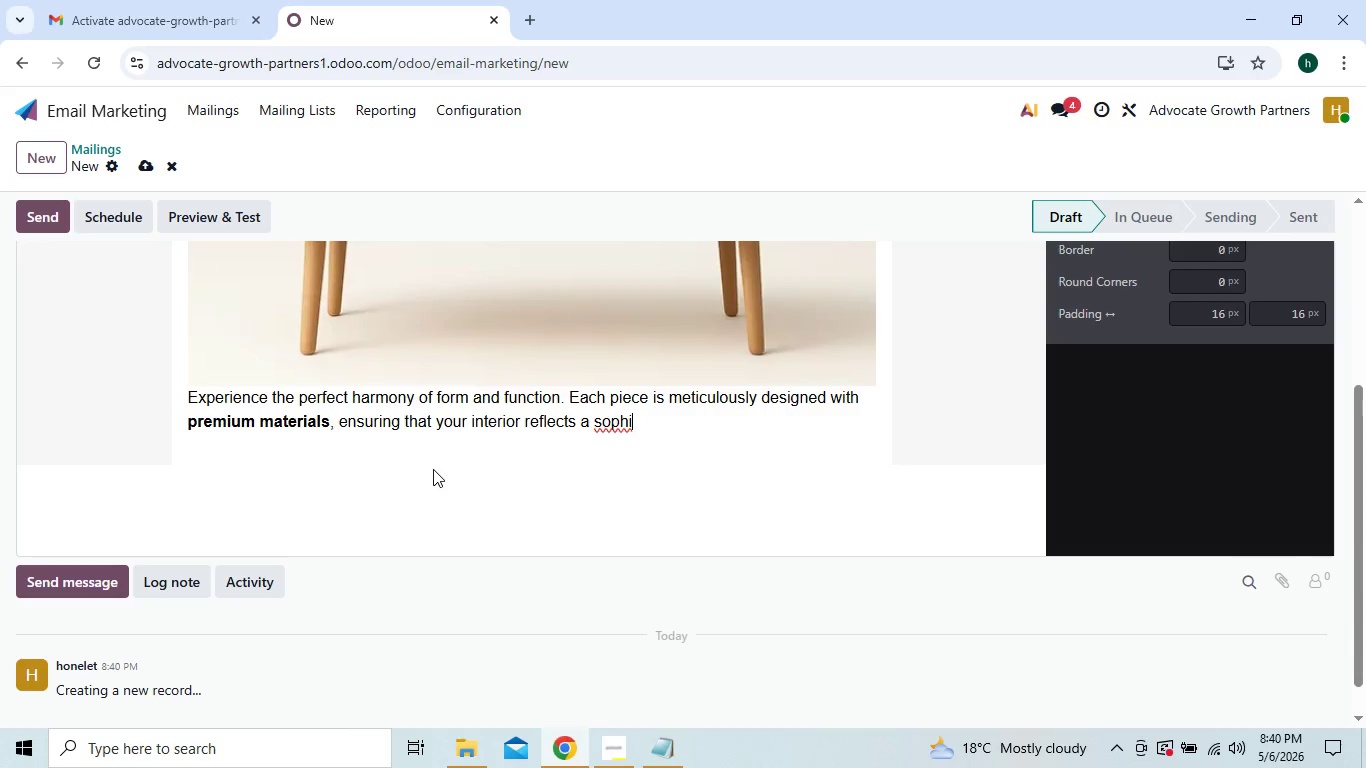 
key(Backspace)
 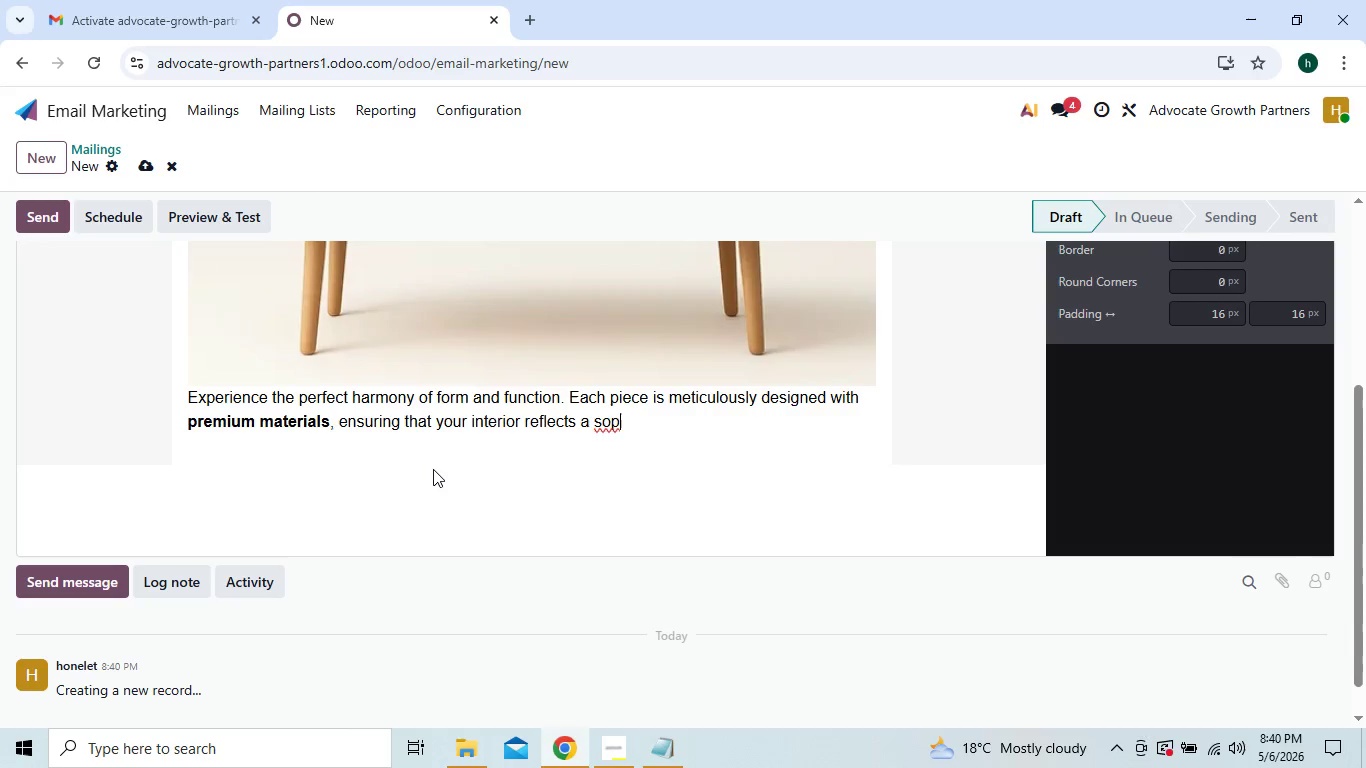 
key(Backspace)
 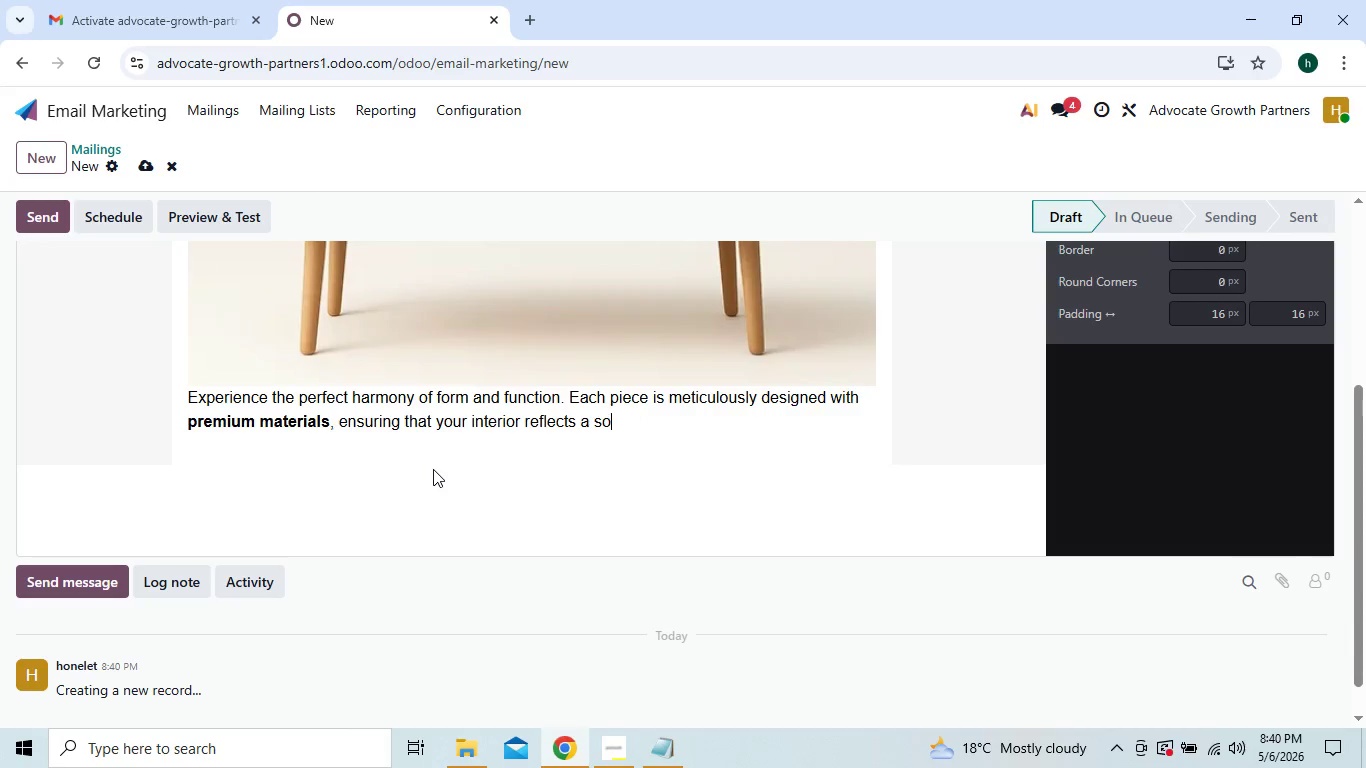 
key(Backspace)
 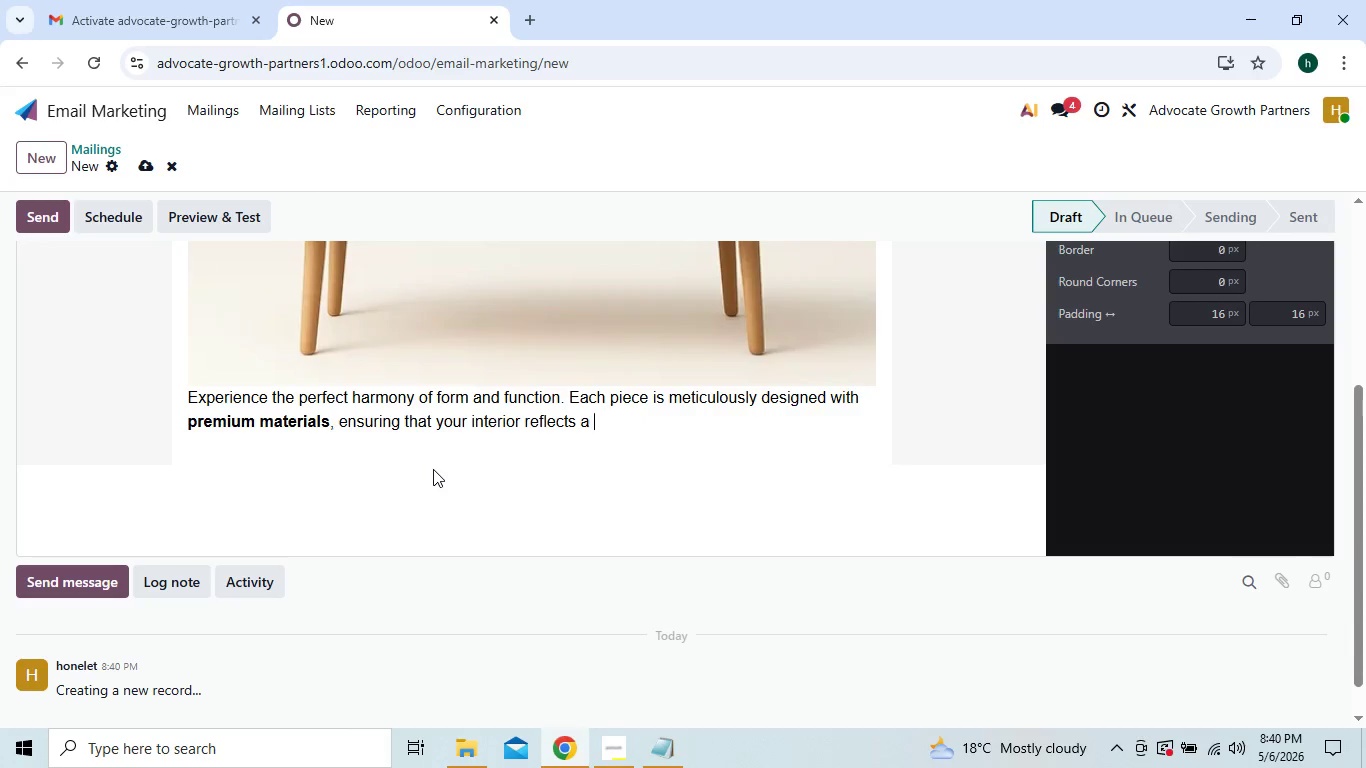 
hold_key(key=Backspace, duration=0.64)
 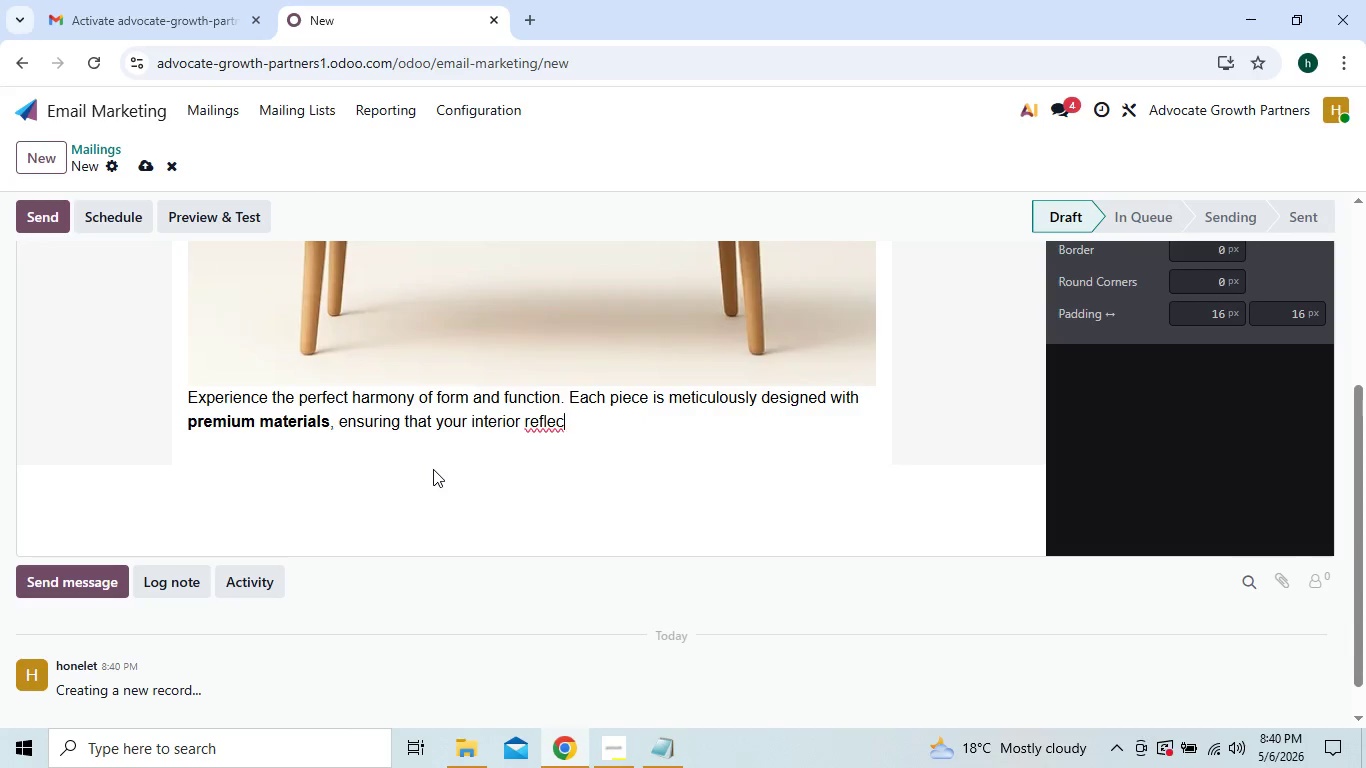 
key(Backspace)
 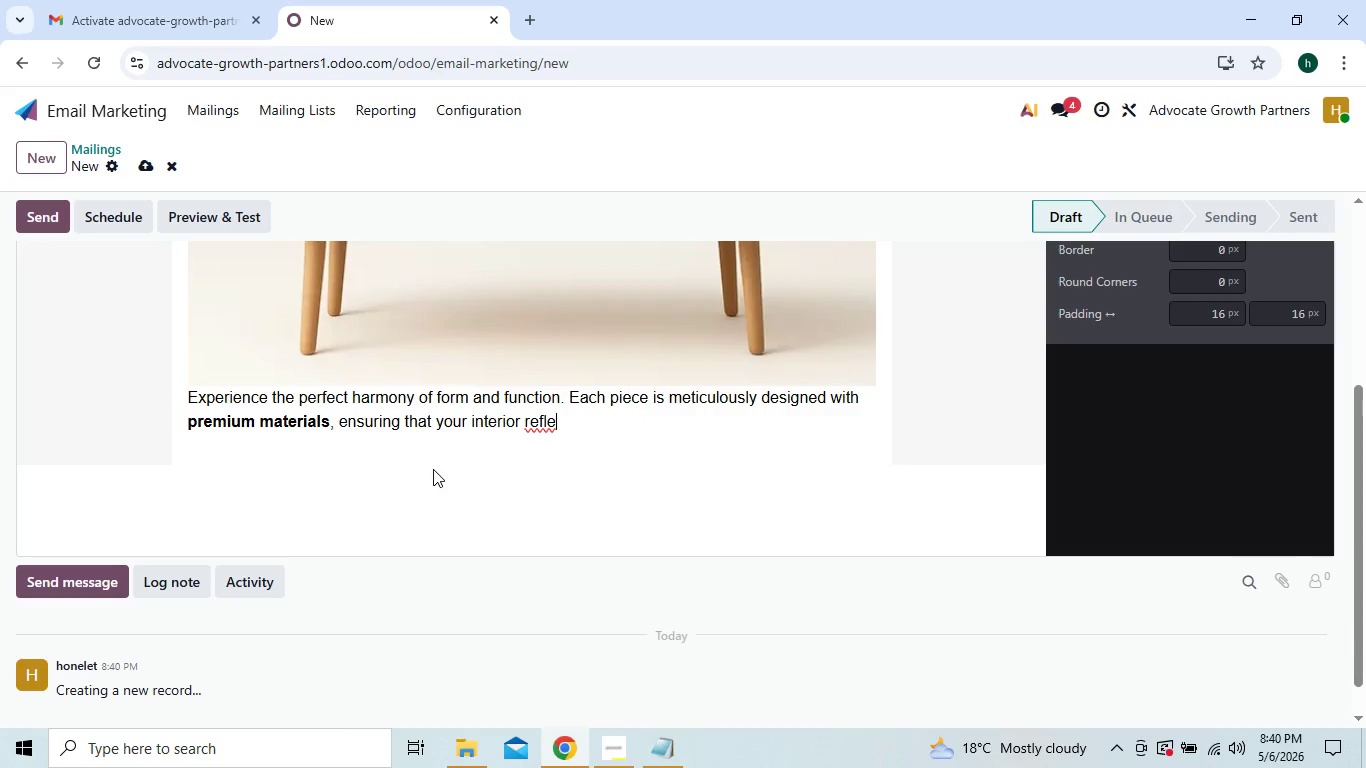 
key(Backspace)
 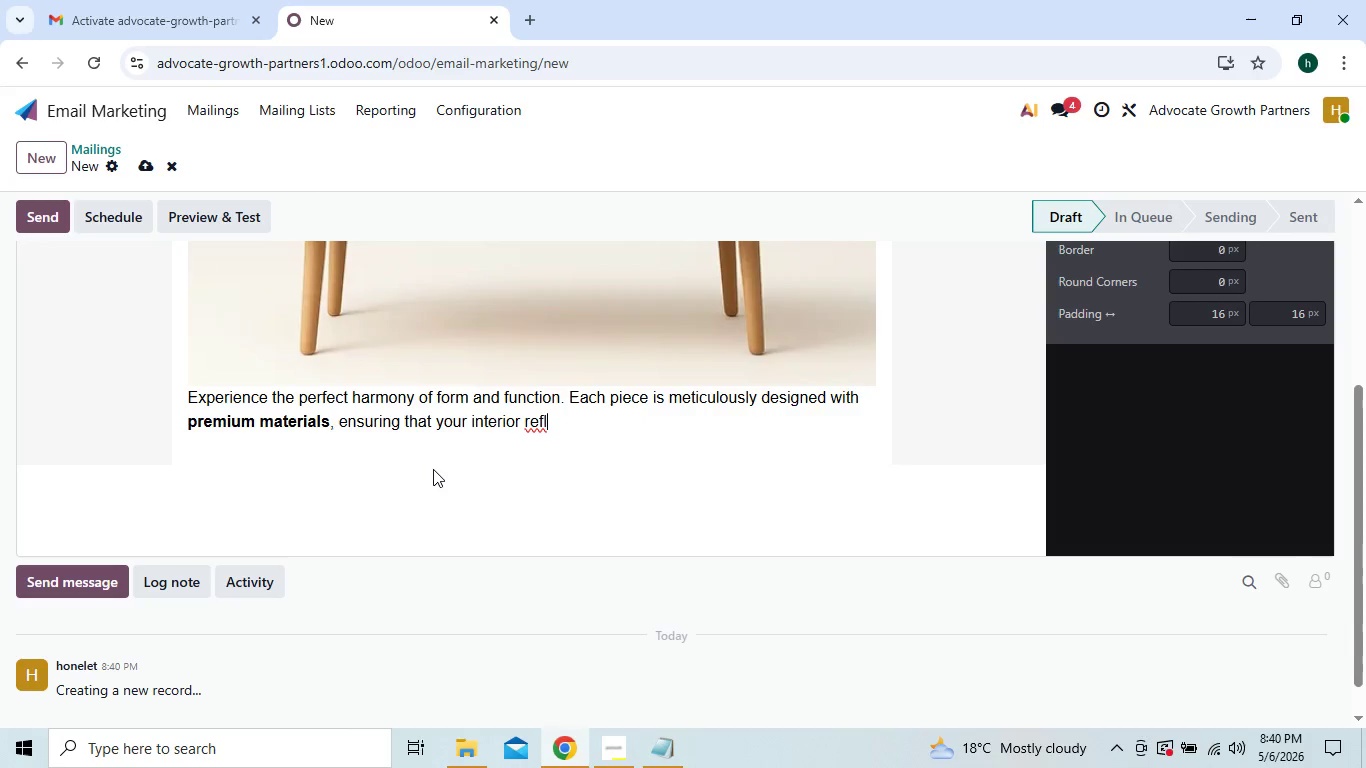 
key(Backspace)
 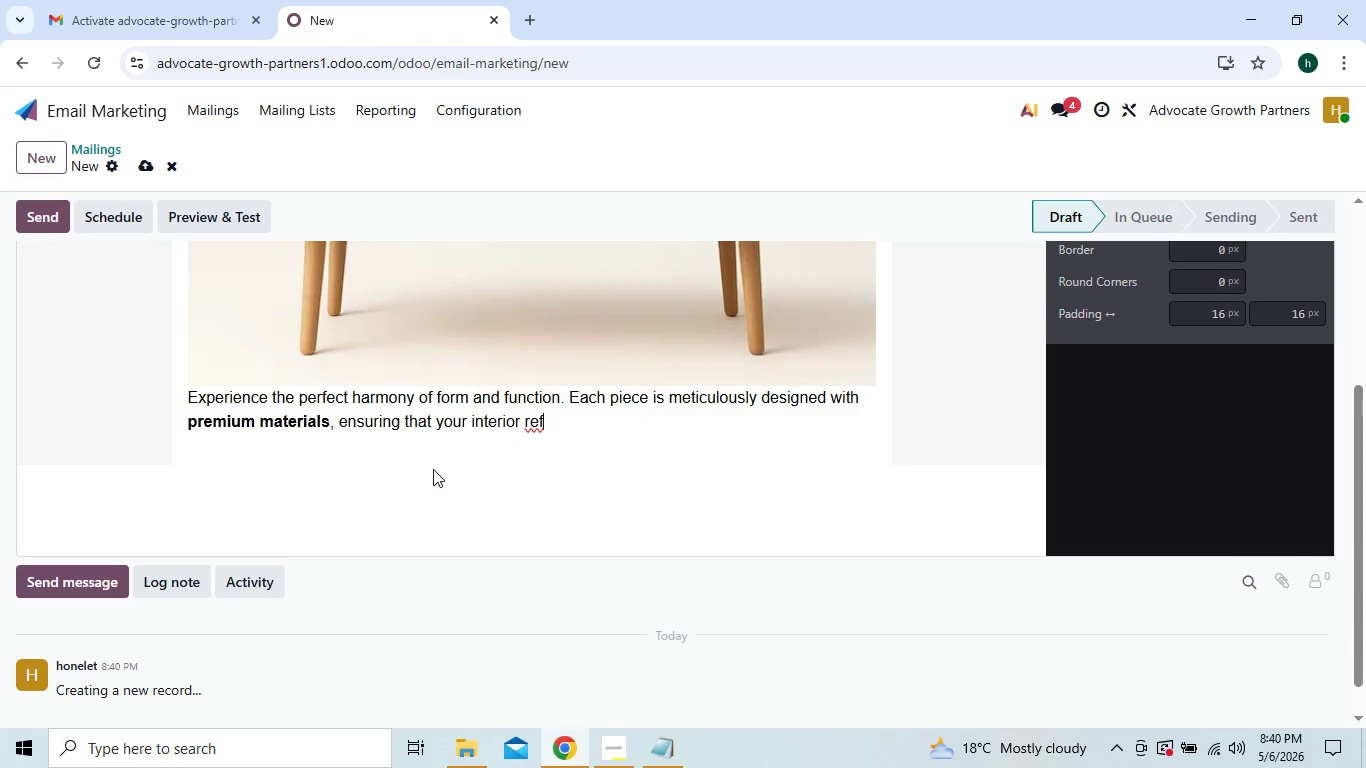 
key(Backspace)
 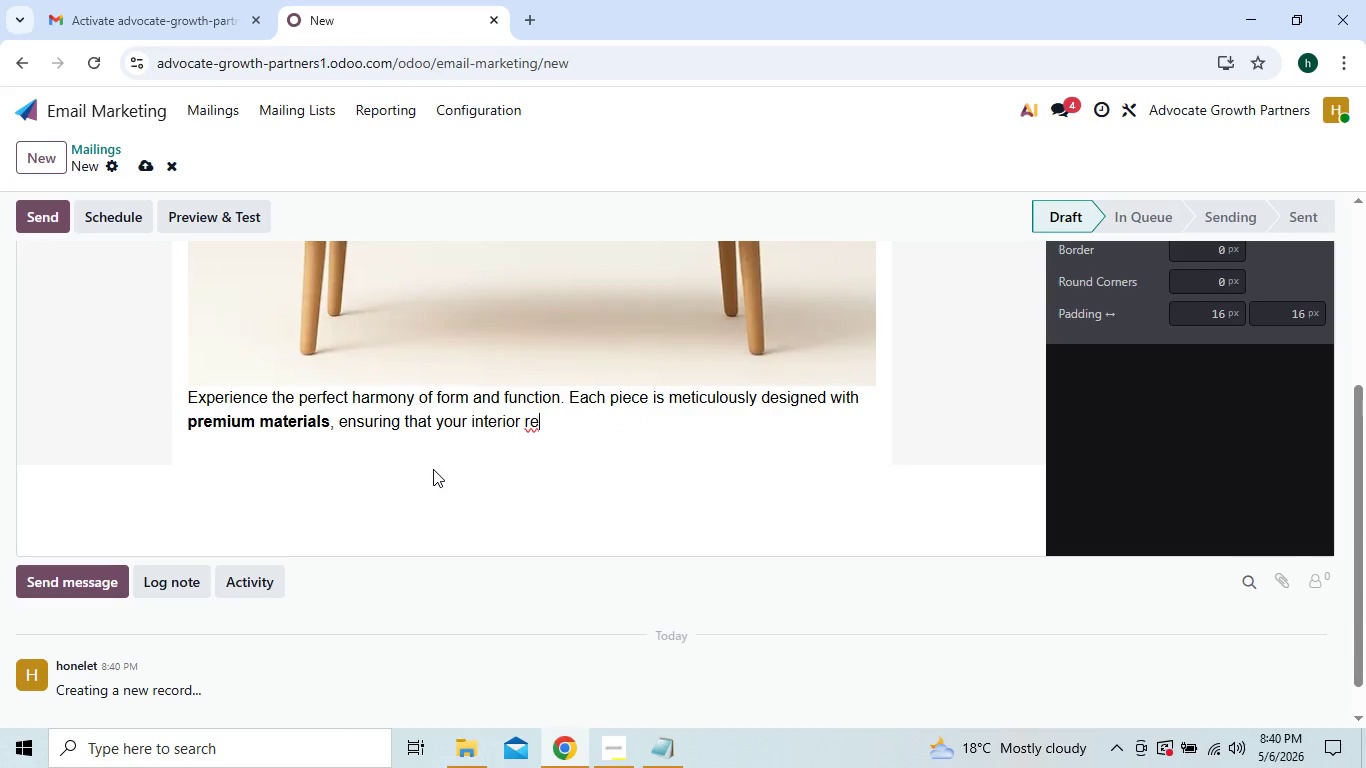 
key(Backspace)
 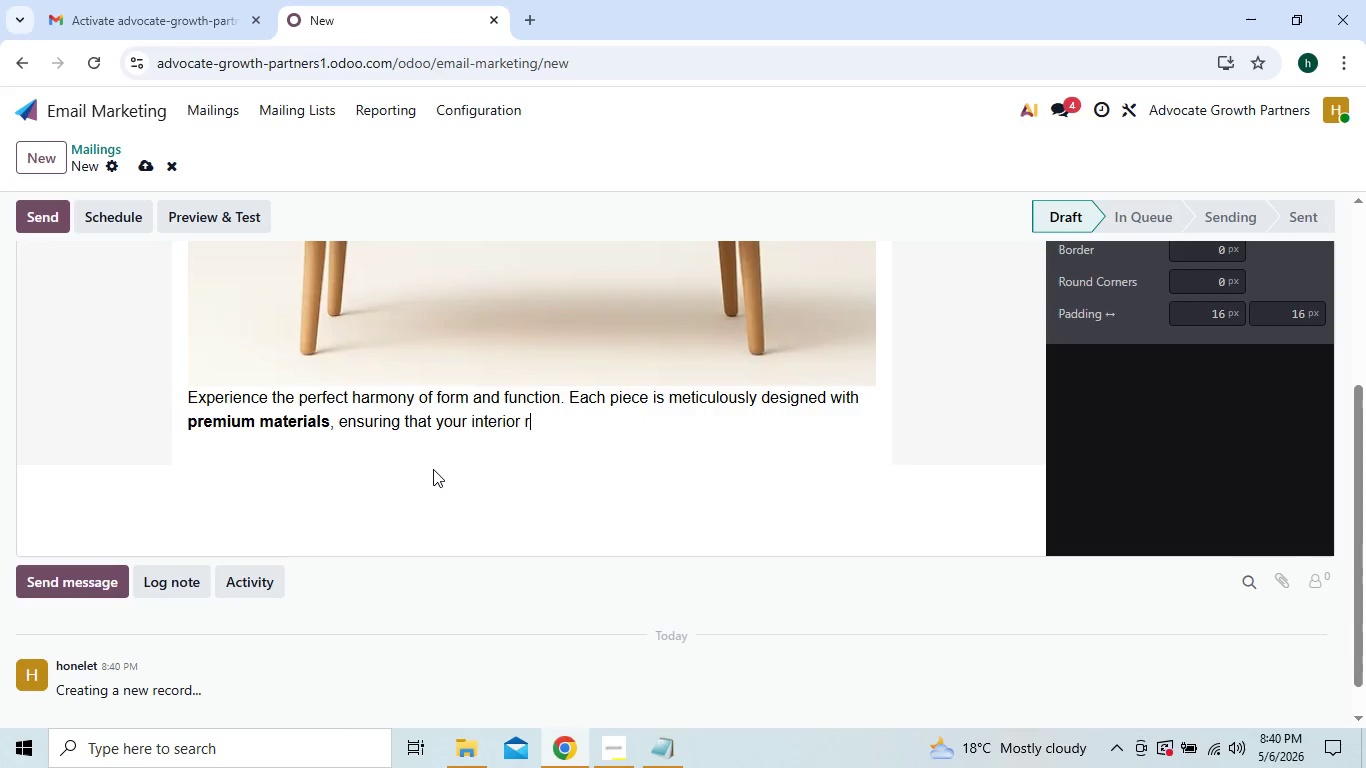 
key(Backspace)
 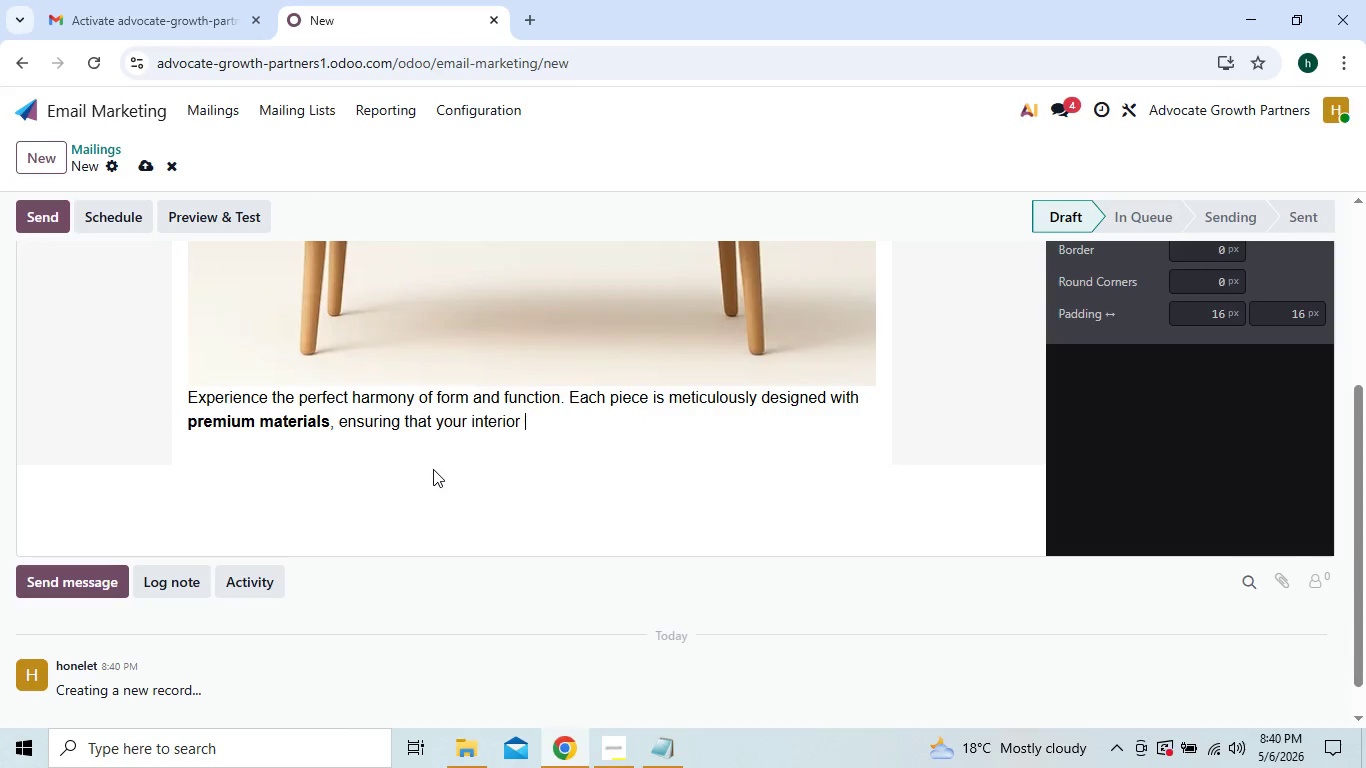 
key(Backspace)
 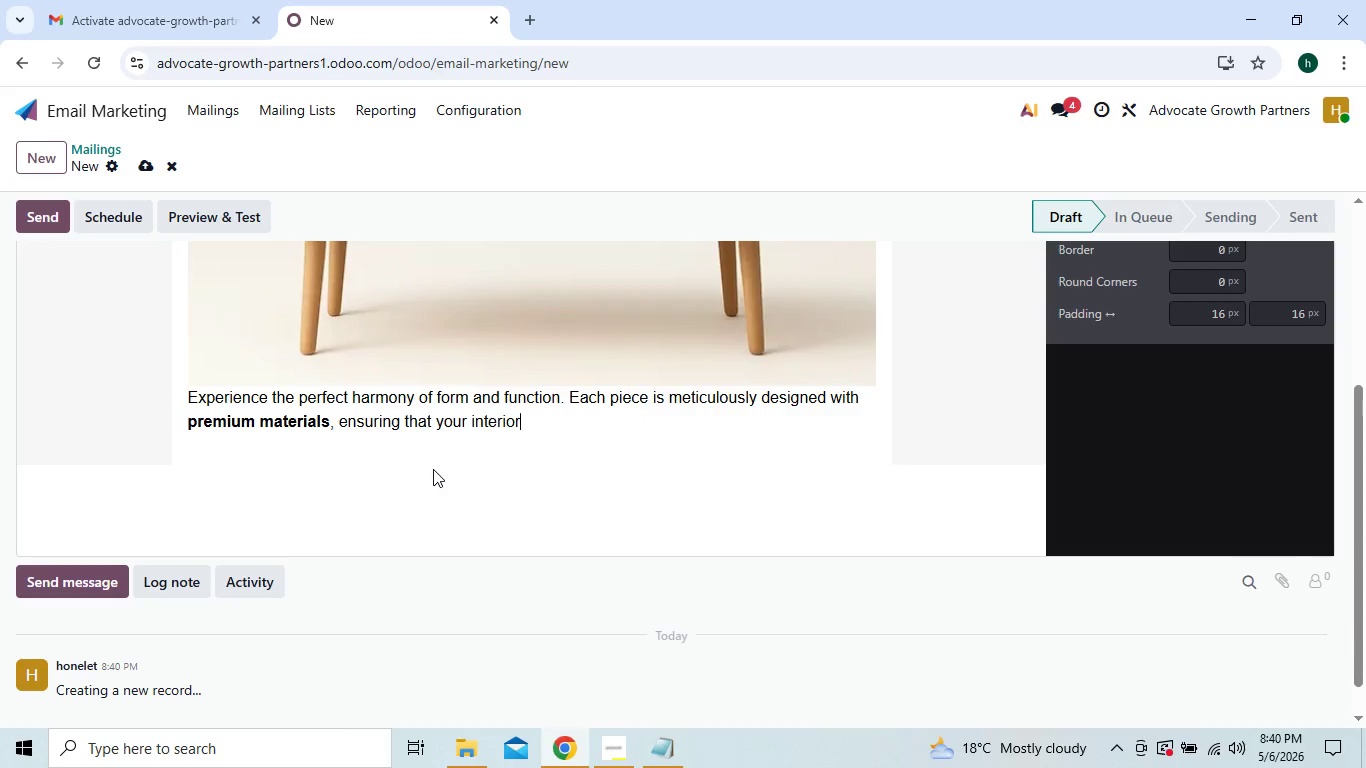 
key(Backspace)
 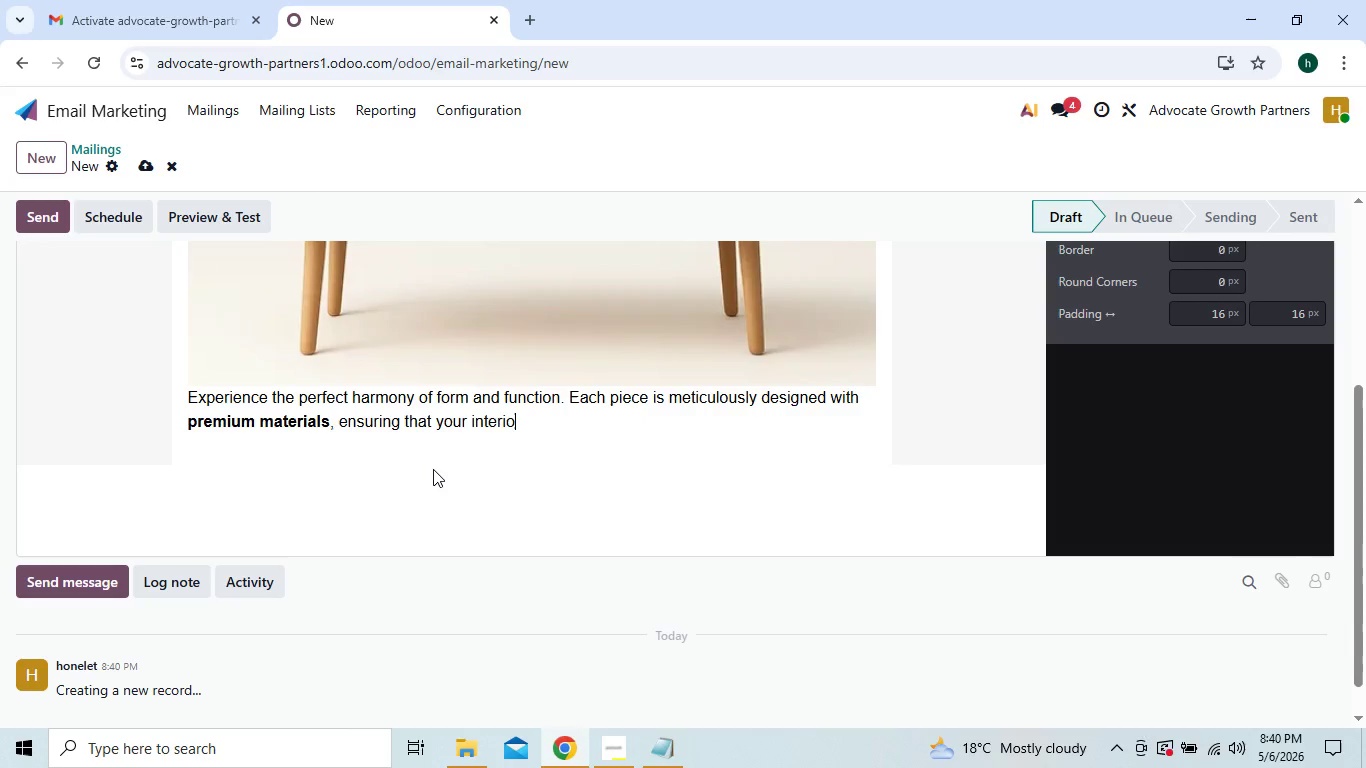 
key(Backspace)
 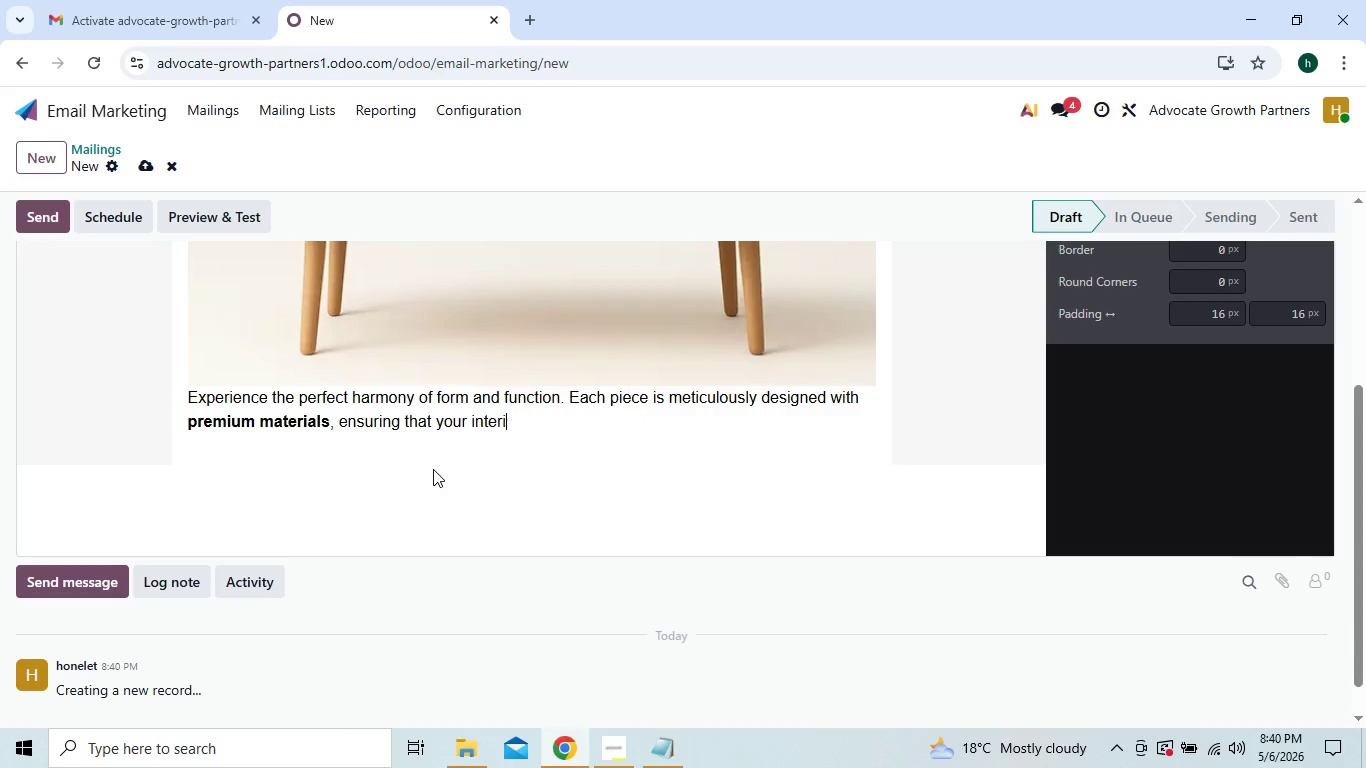 
key(Backspace)
 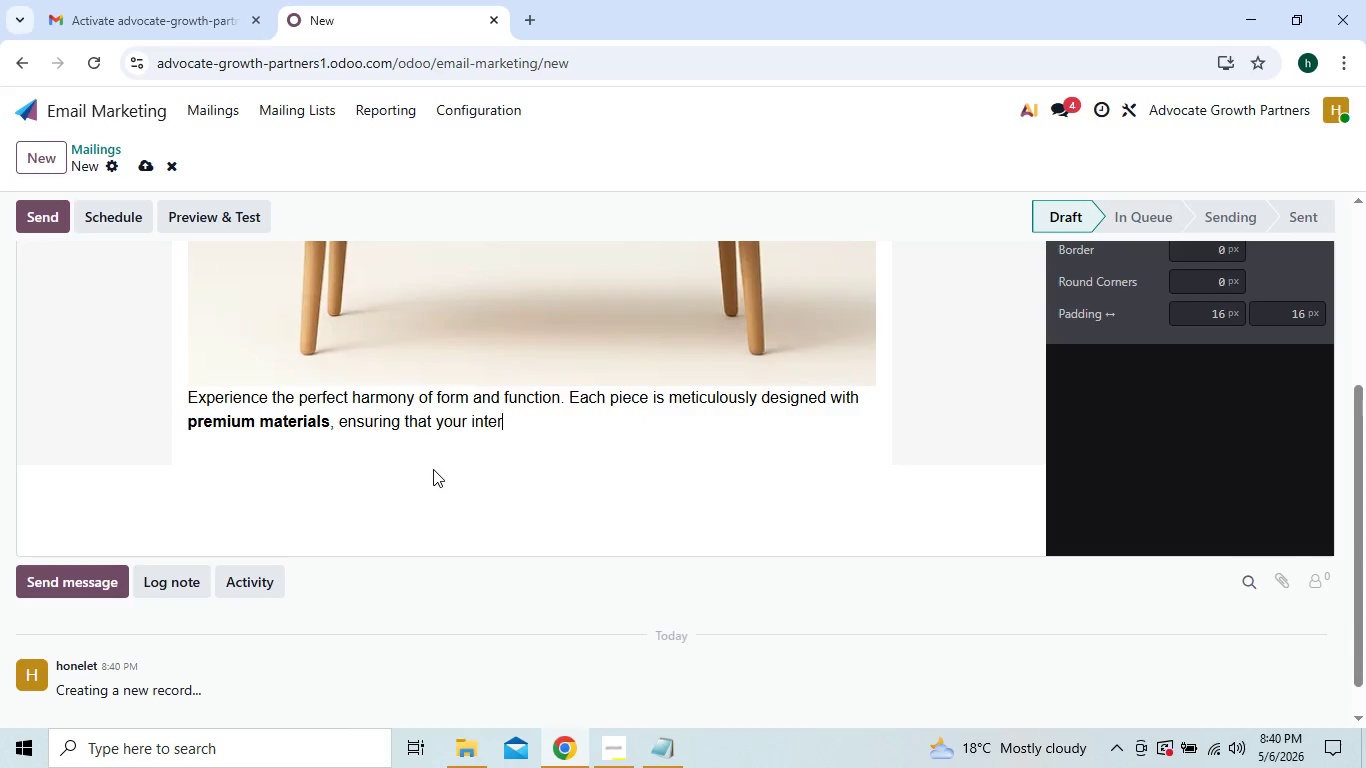 
key(Backspace)
 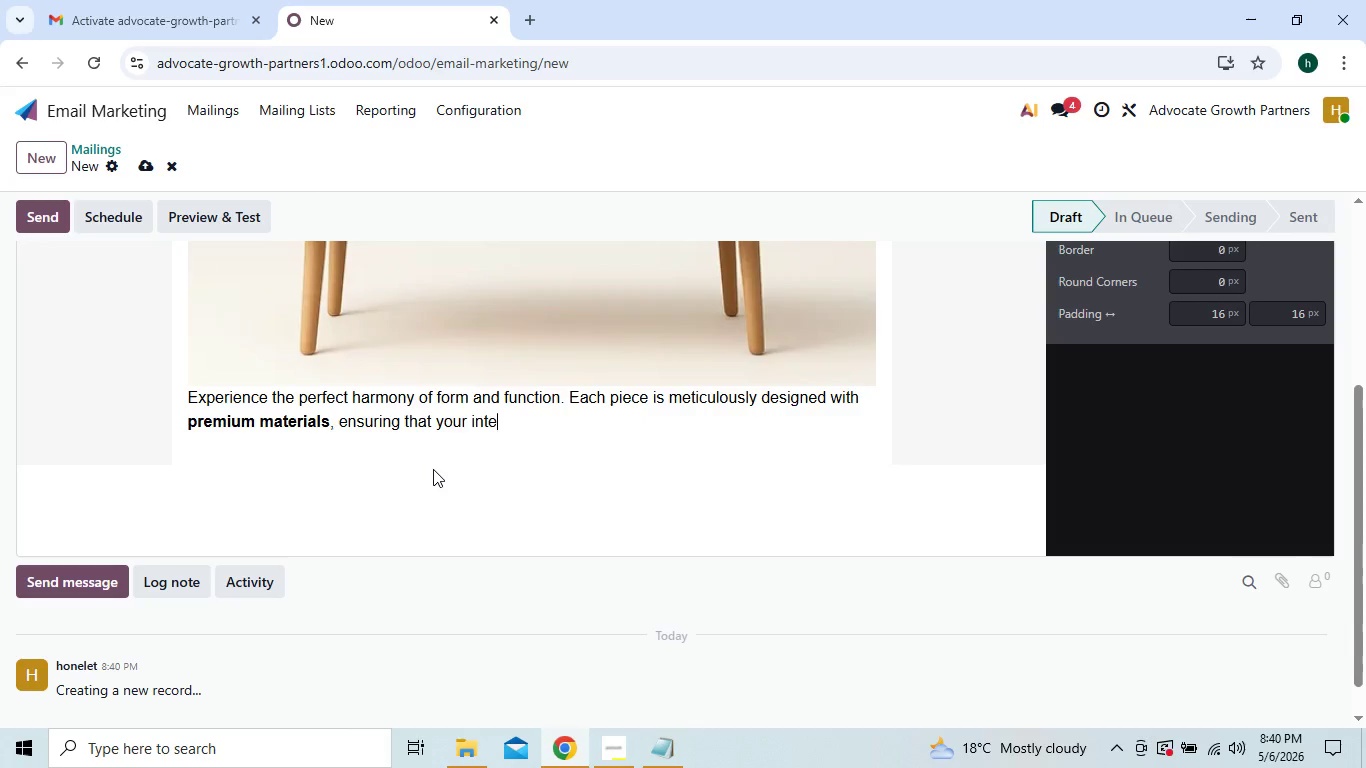 
key(Backspace)
 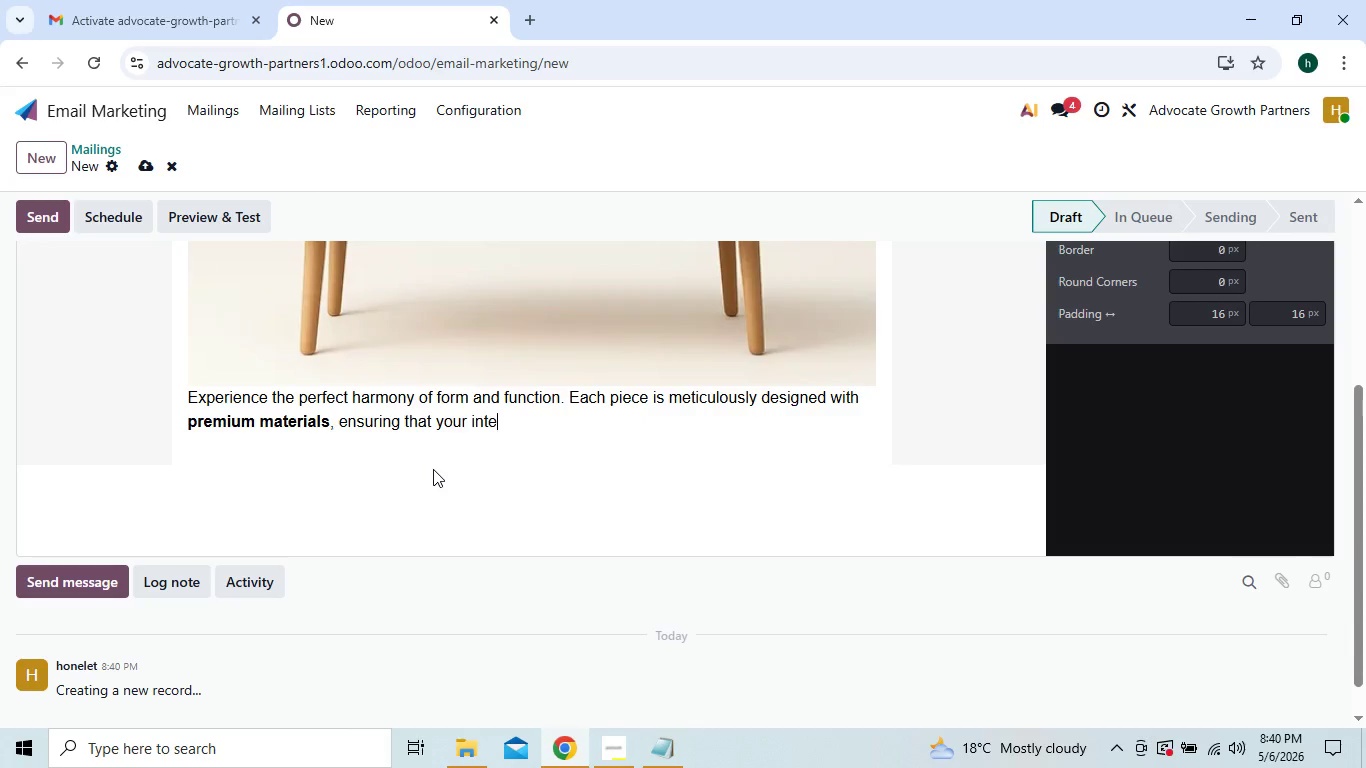 
key(Backspace)
 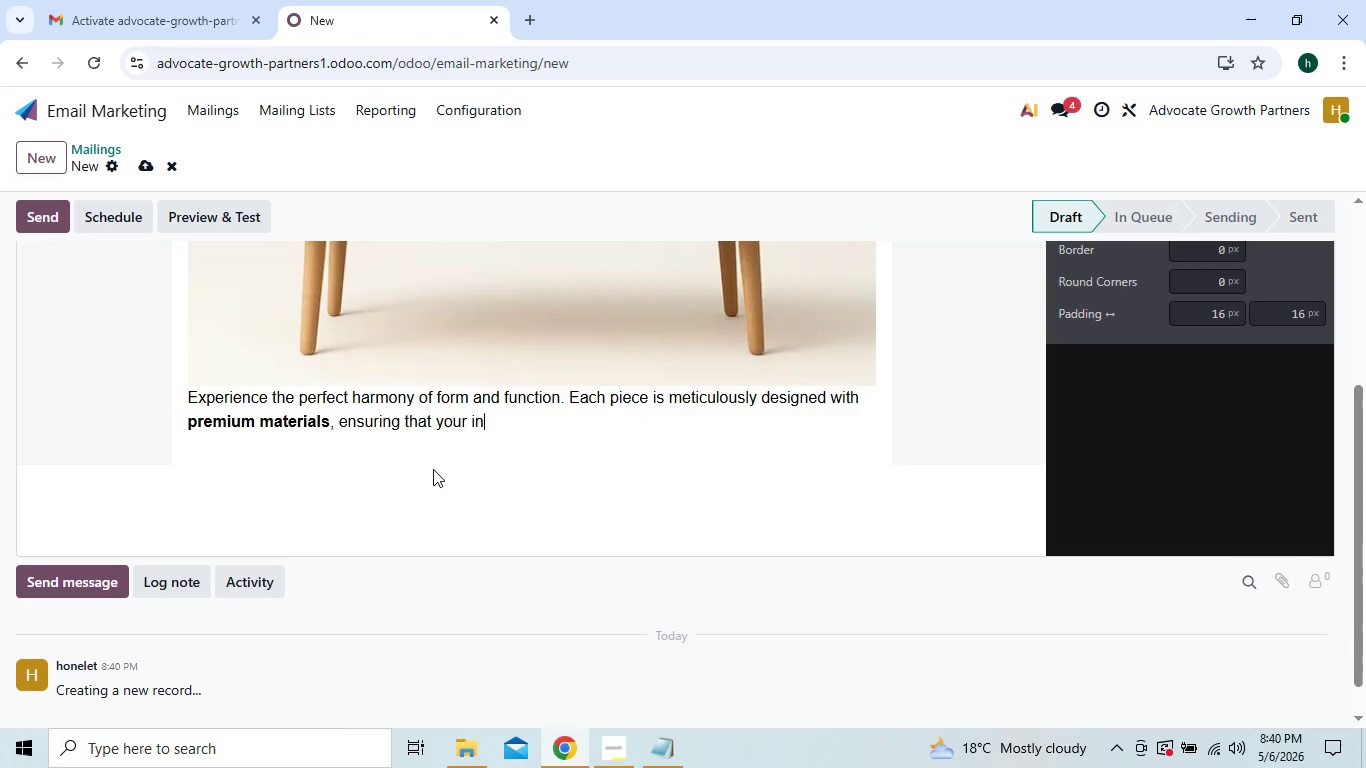 
key(Backspace)
 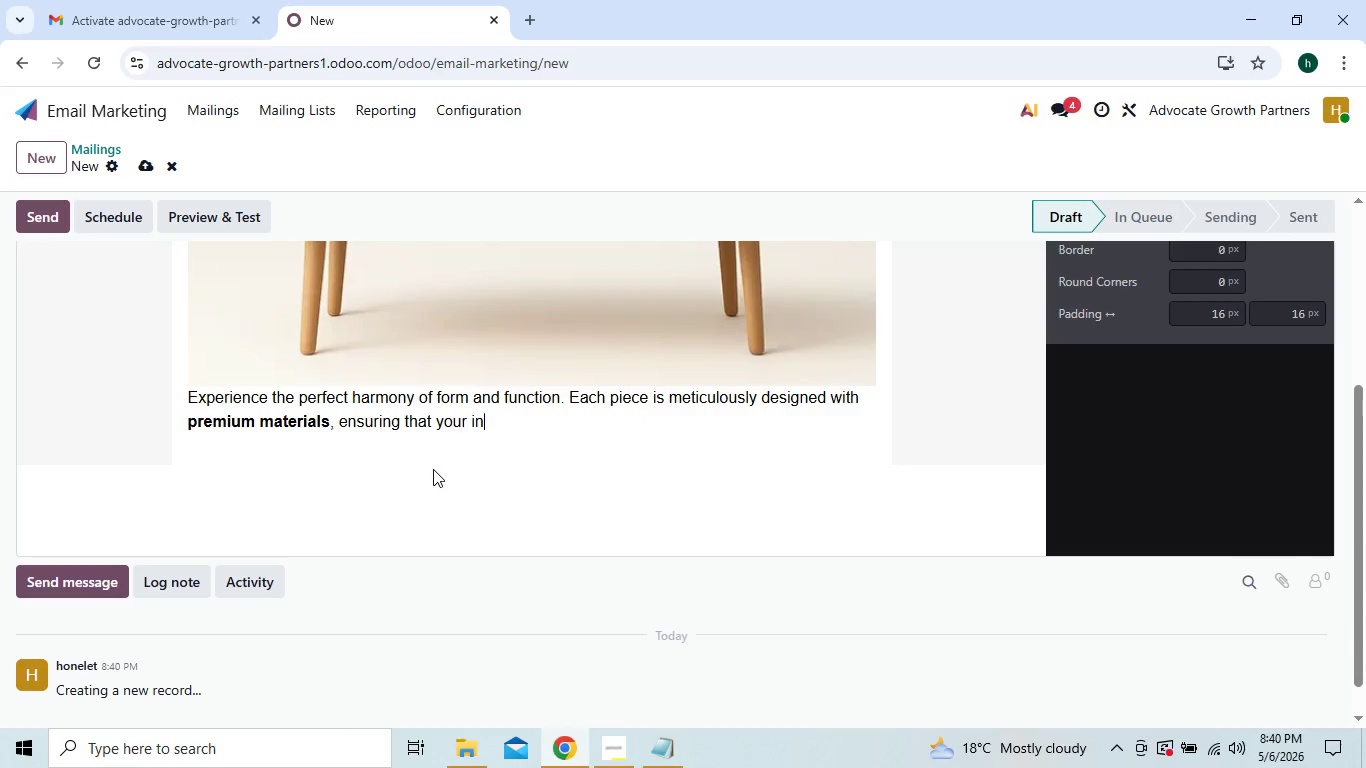 
key(Backspace)
 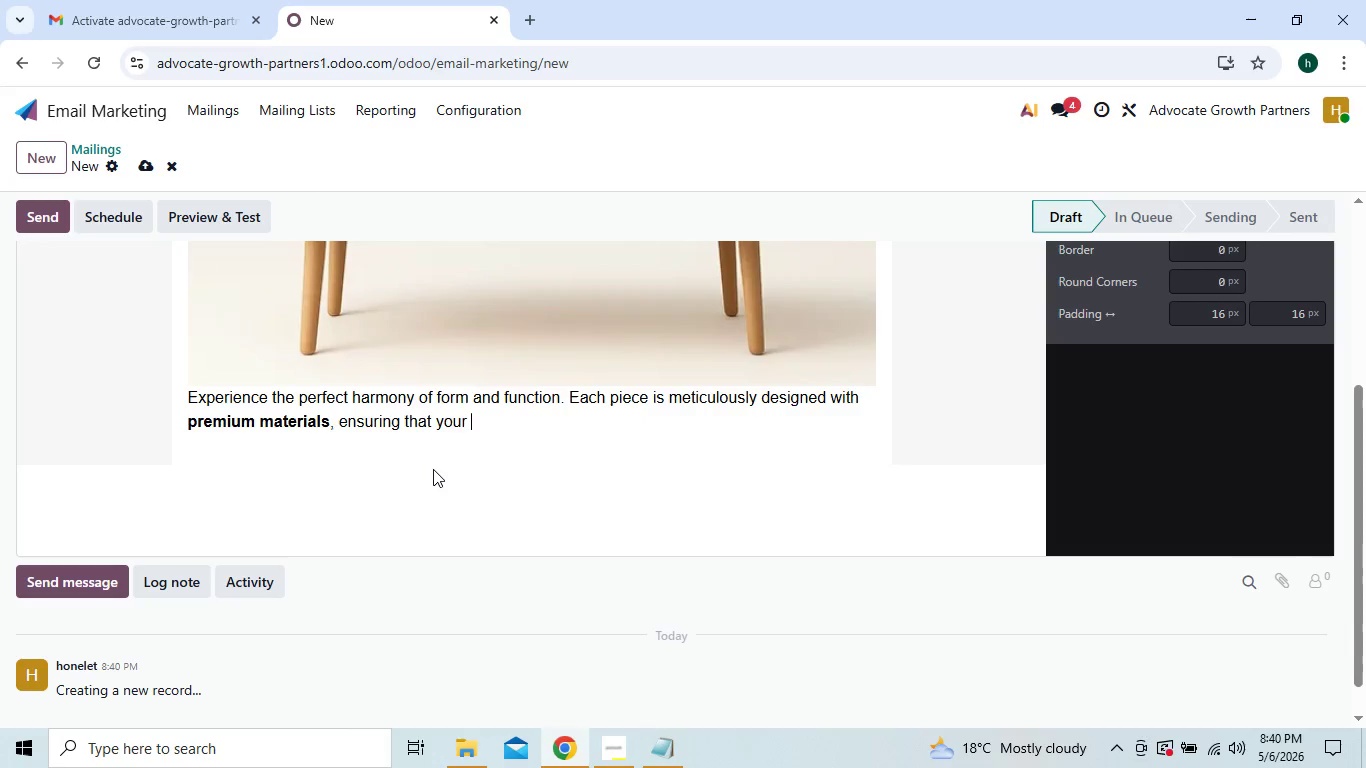 
key(Backspace)
 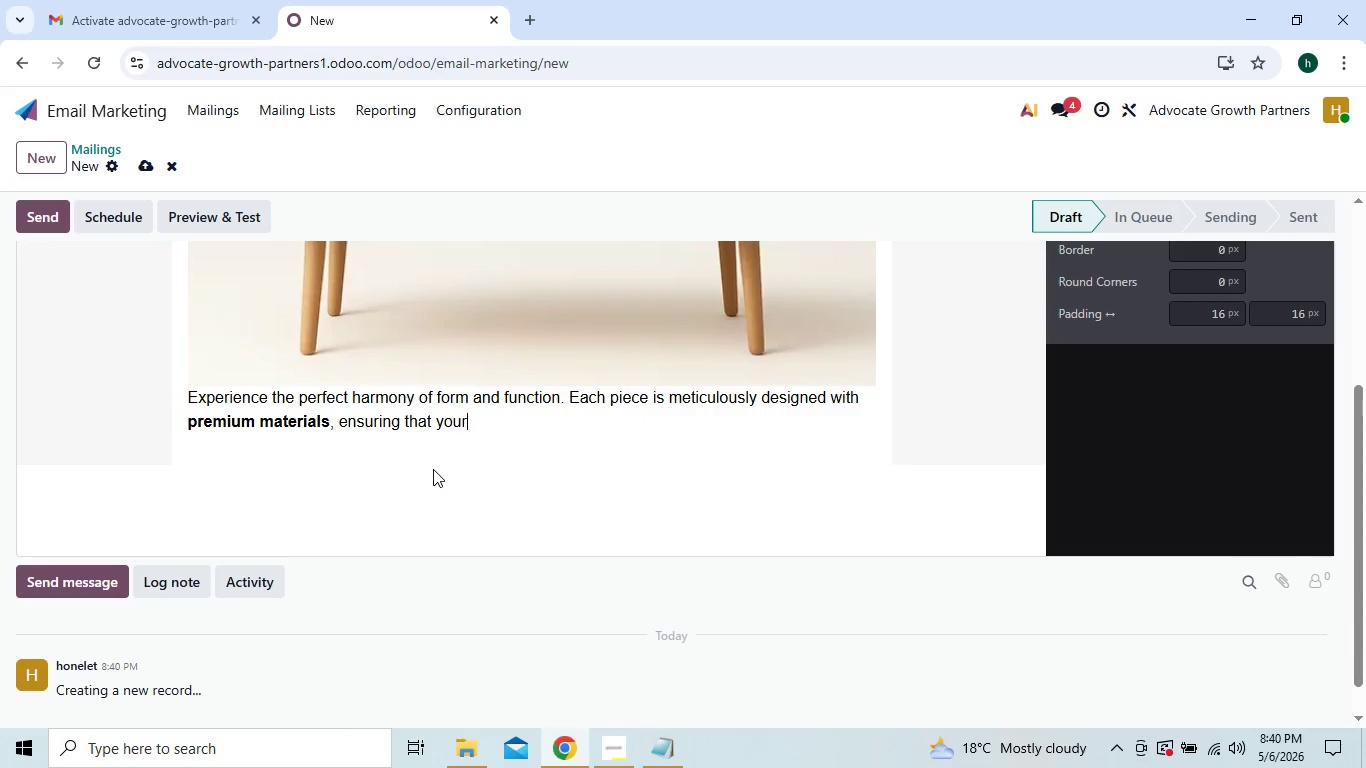 
key(Backspace)
 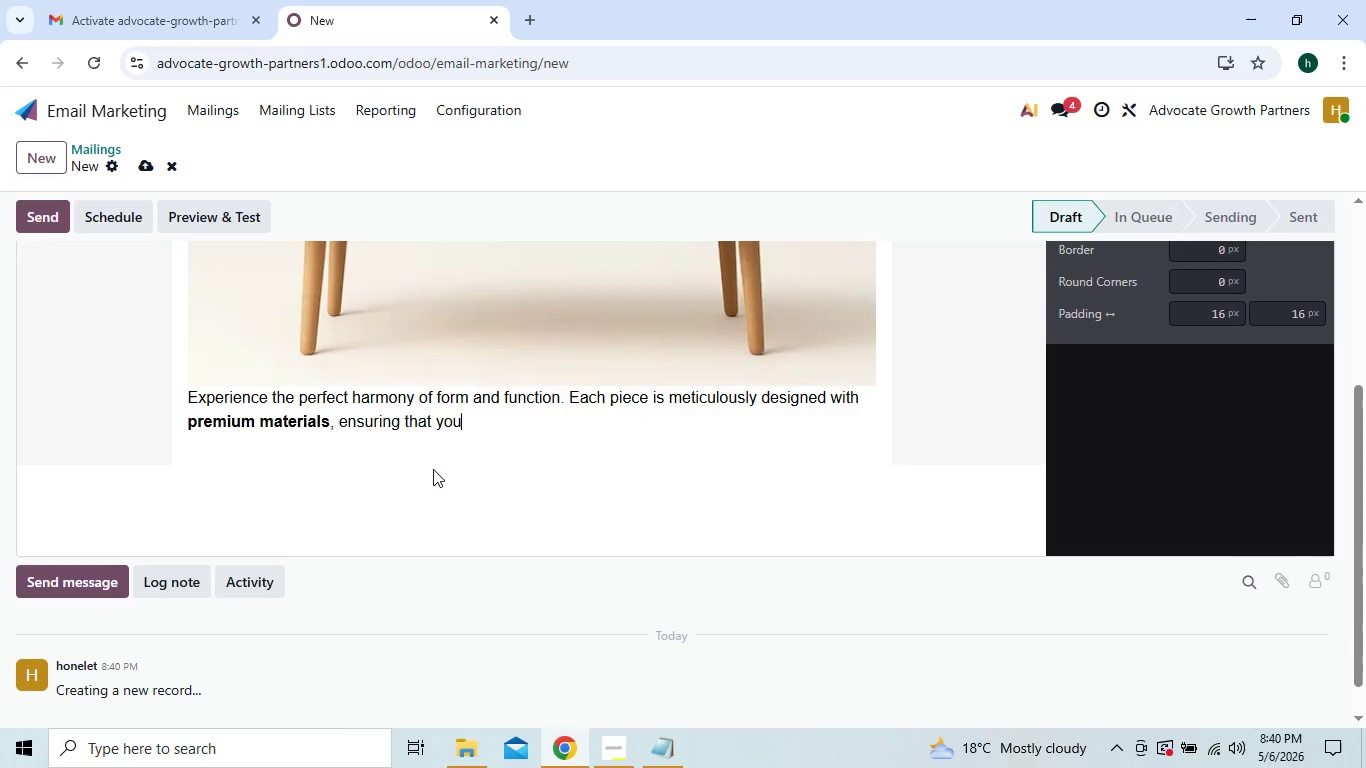 
key(Backspace)
 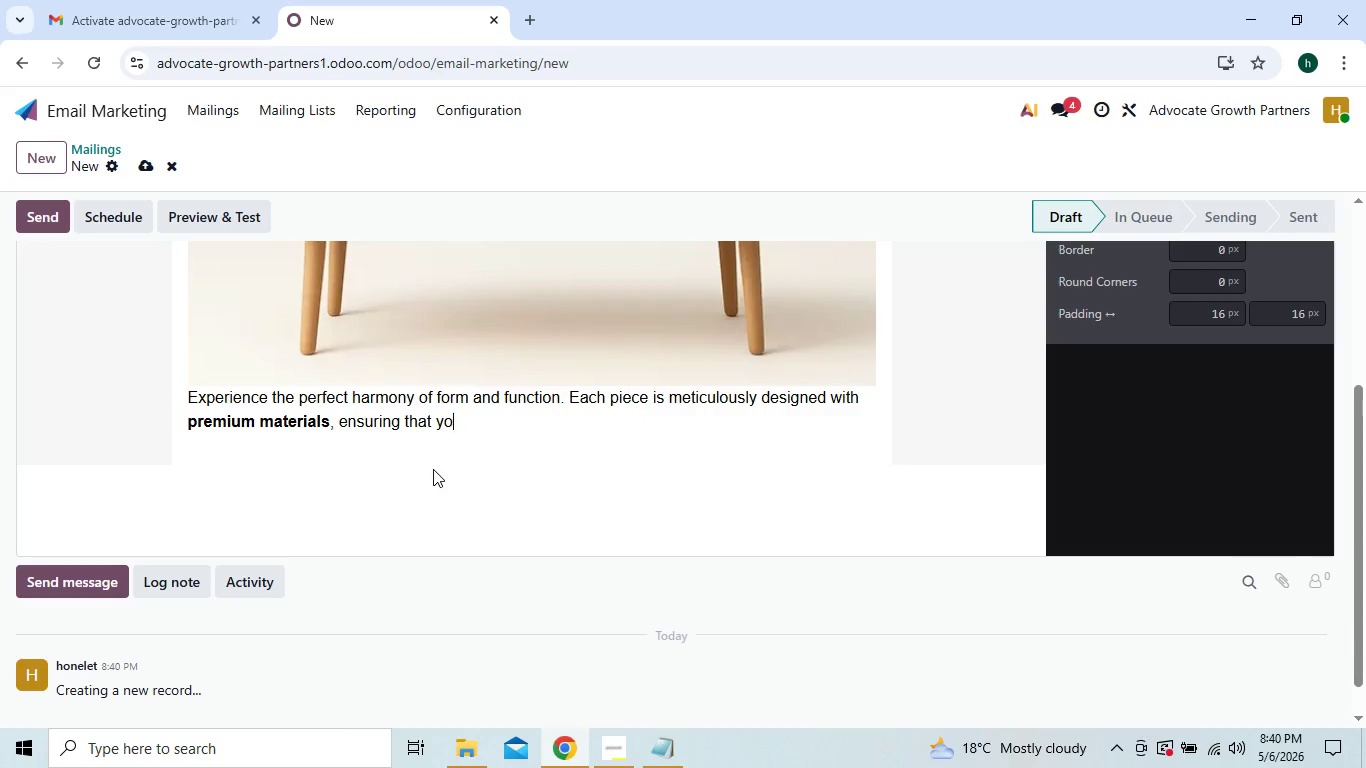 
key(Backspace)
 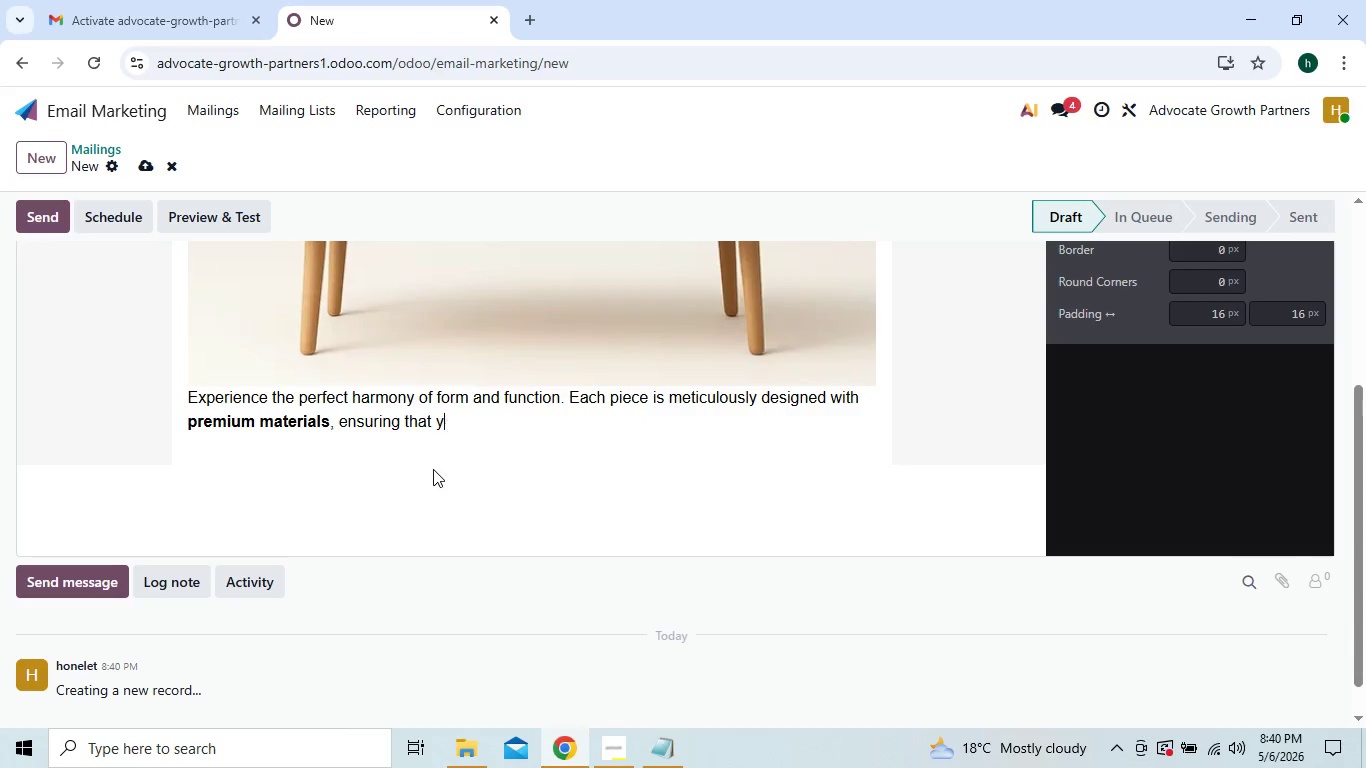 
key(Backspace)
 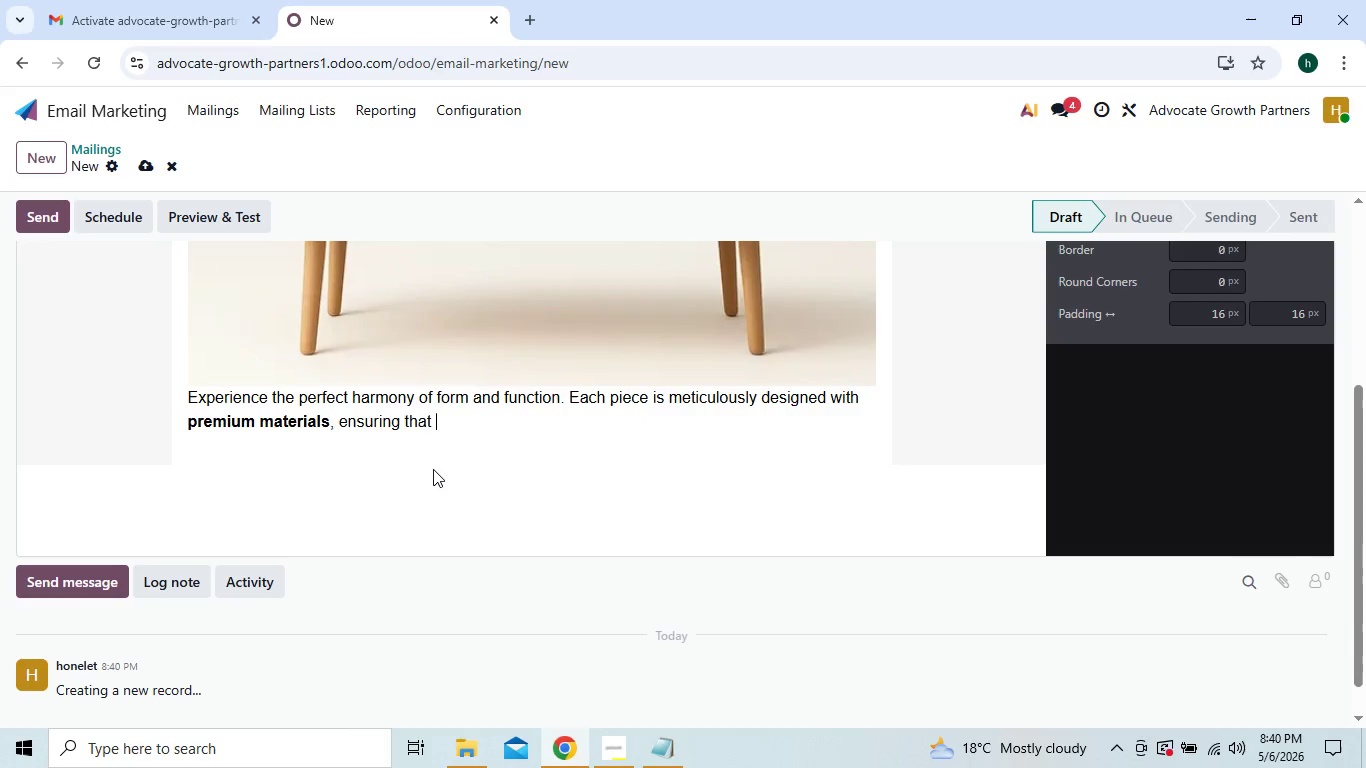 
key(Backspace)
 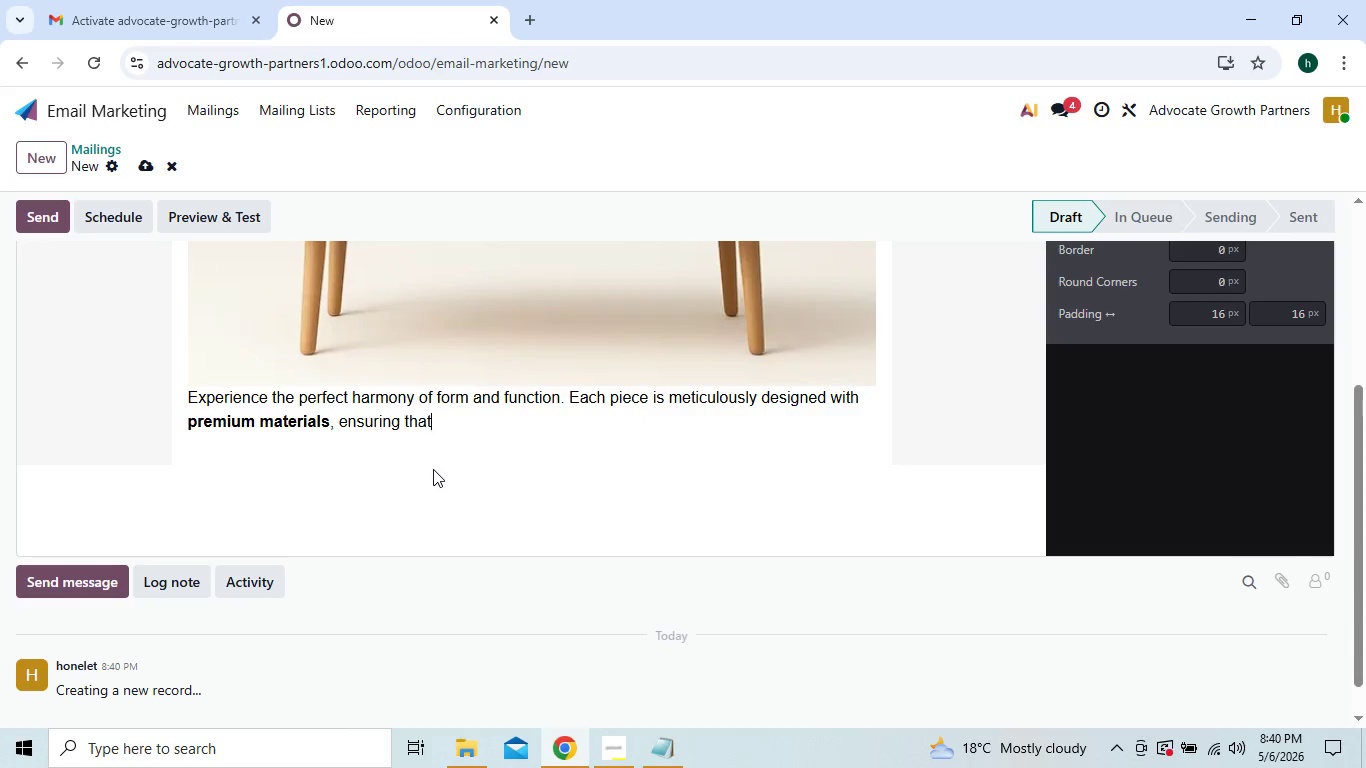 
key(Backspace)
 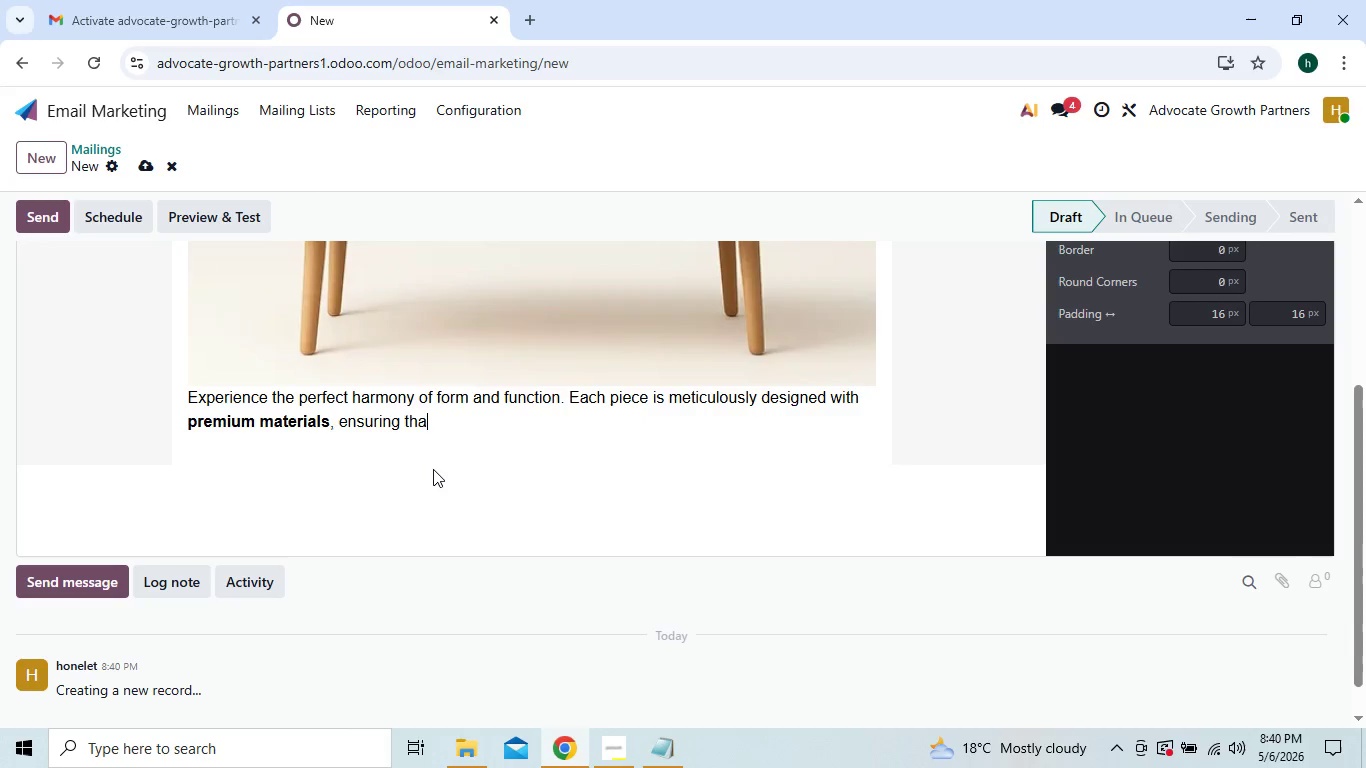 
key(Backspace)
 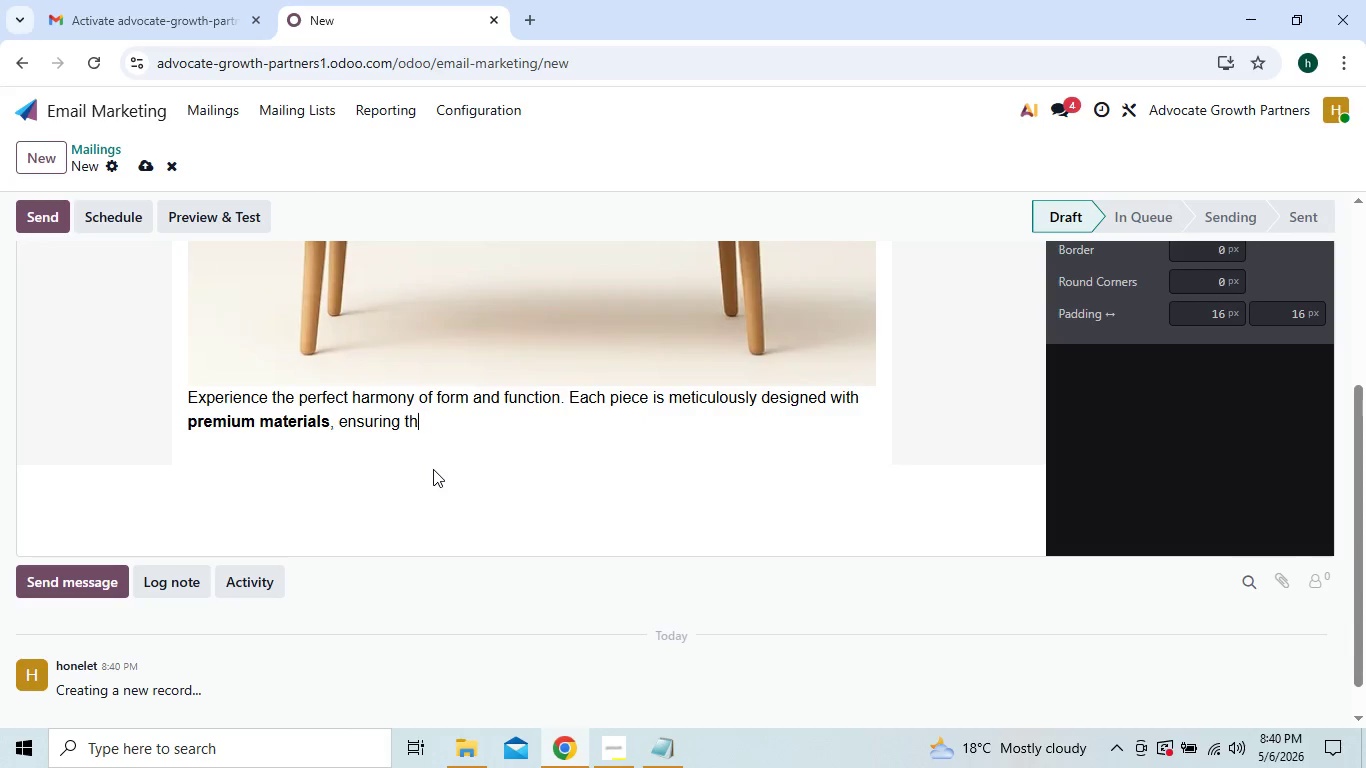 
key(Backspace)
 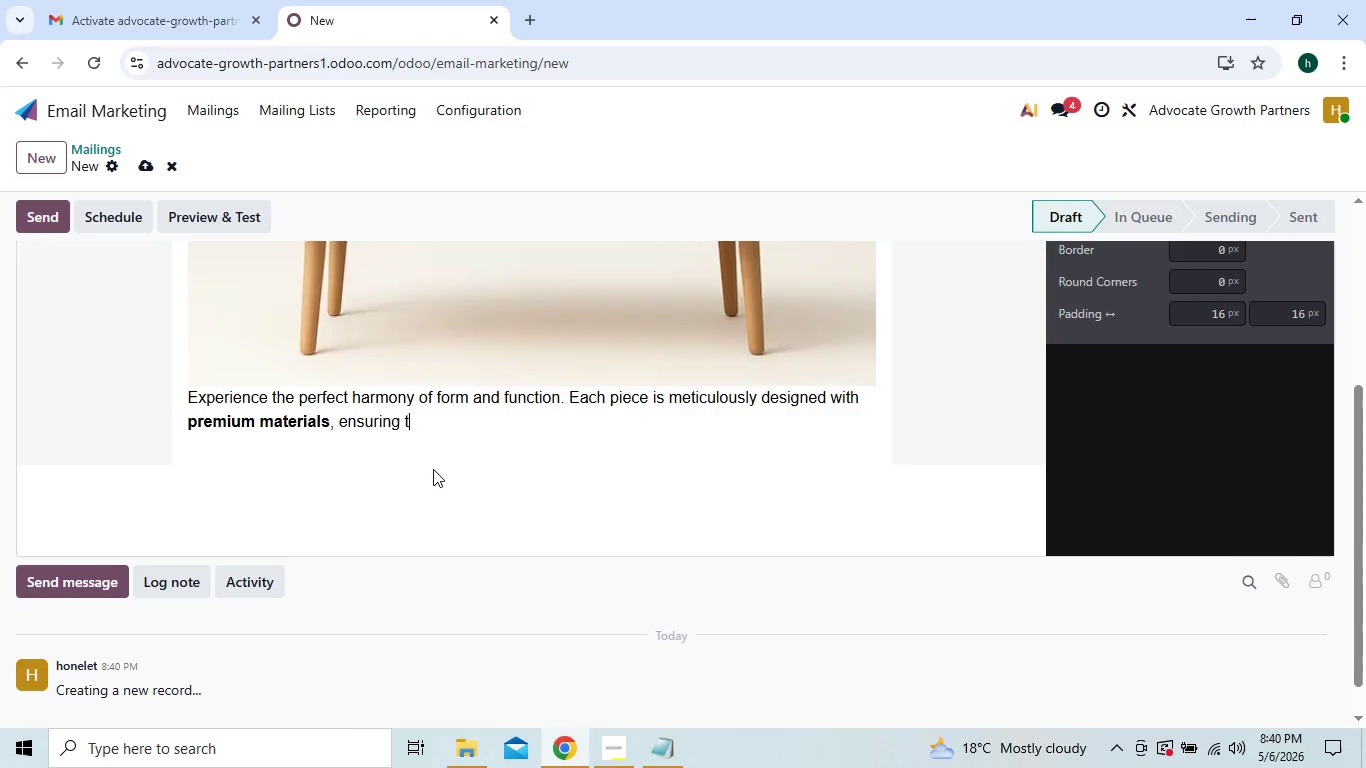 
key(Backspace)
 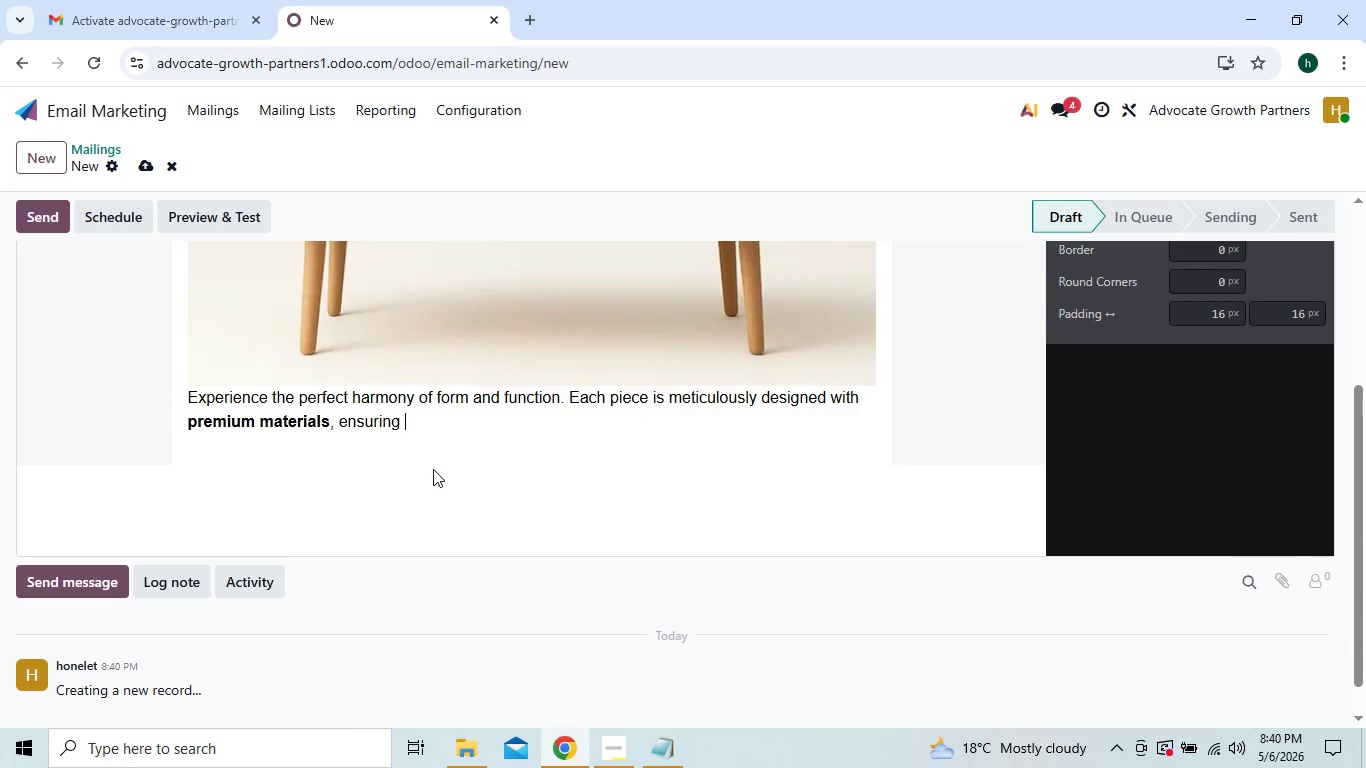 
key(Backspace)
 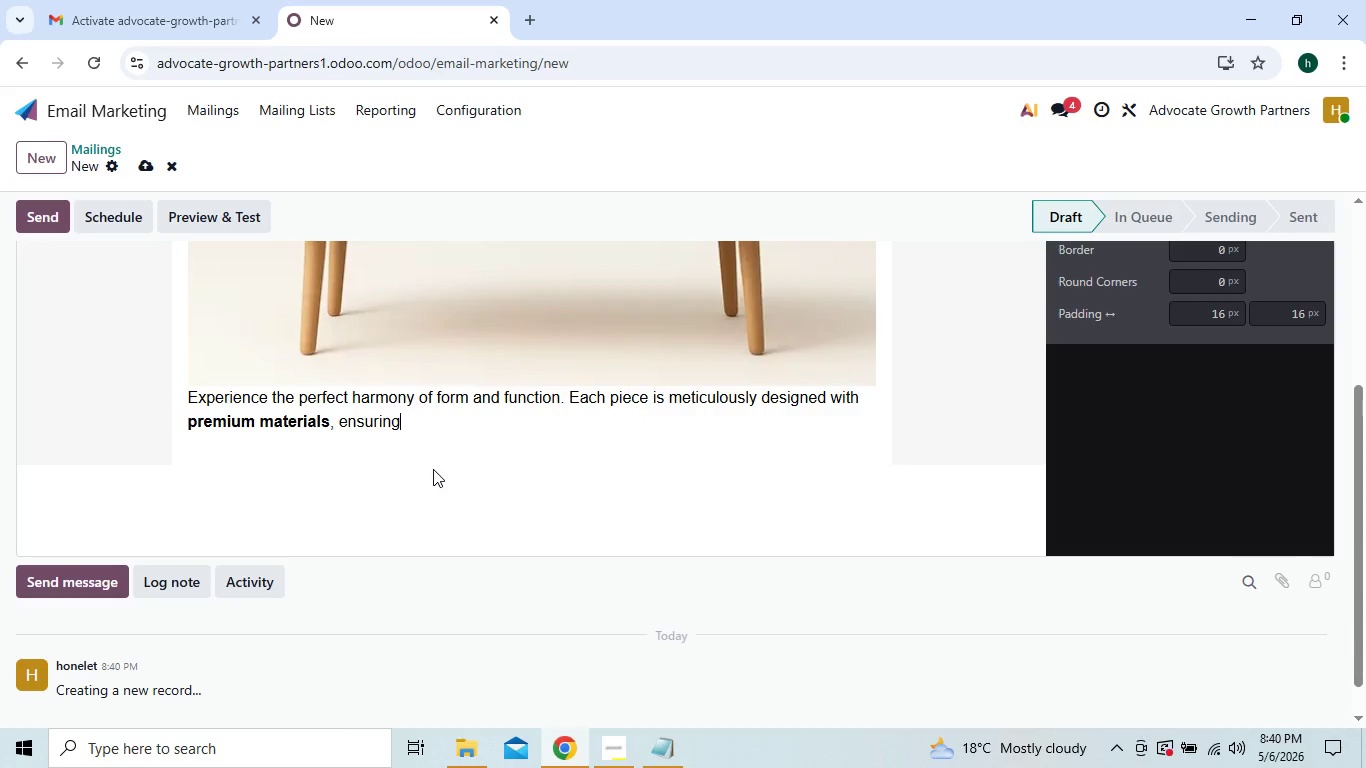 
key(Backspace)
 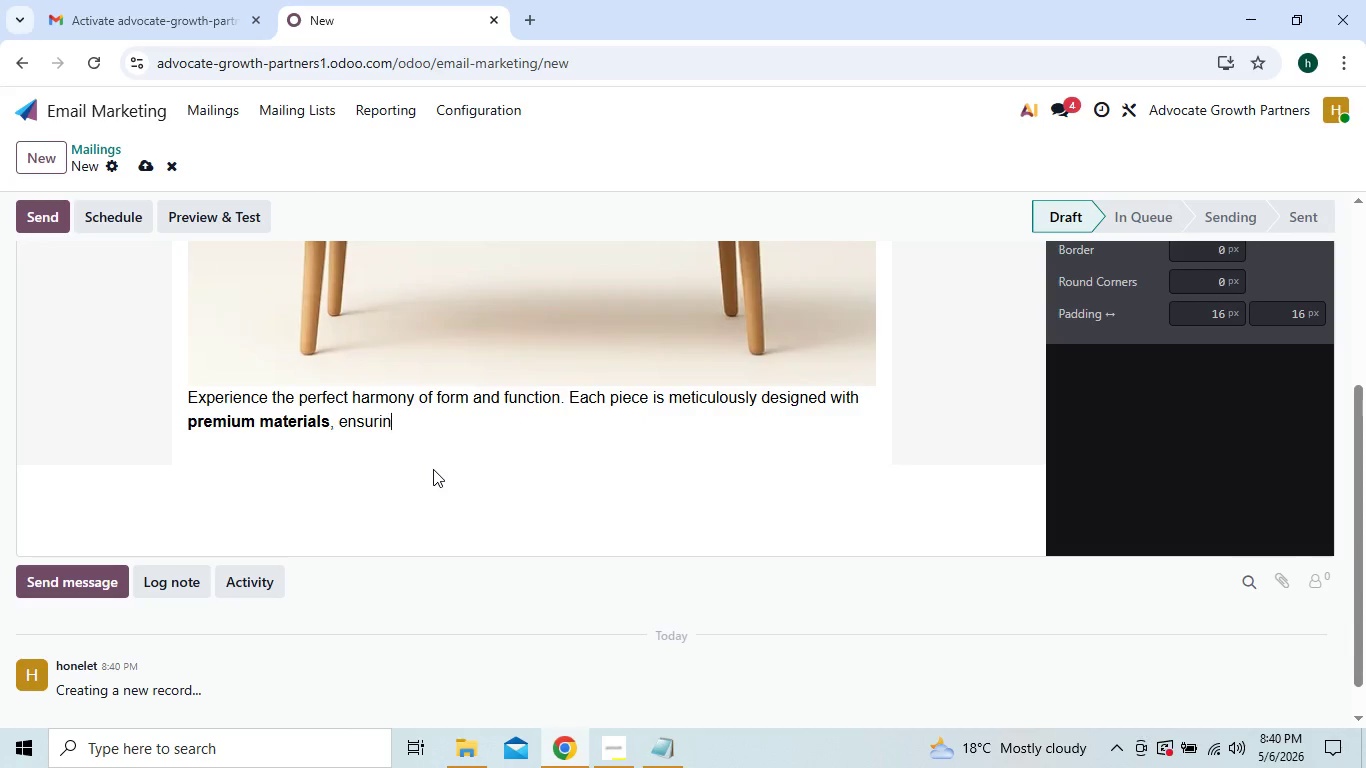 
key(Backspace)
 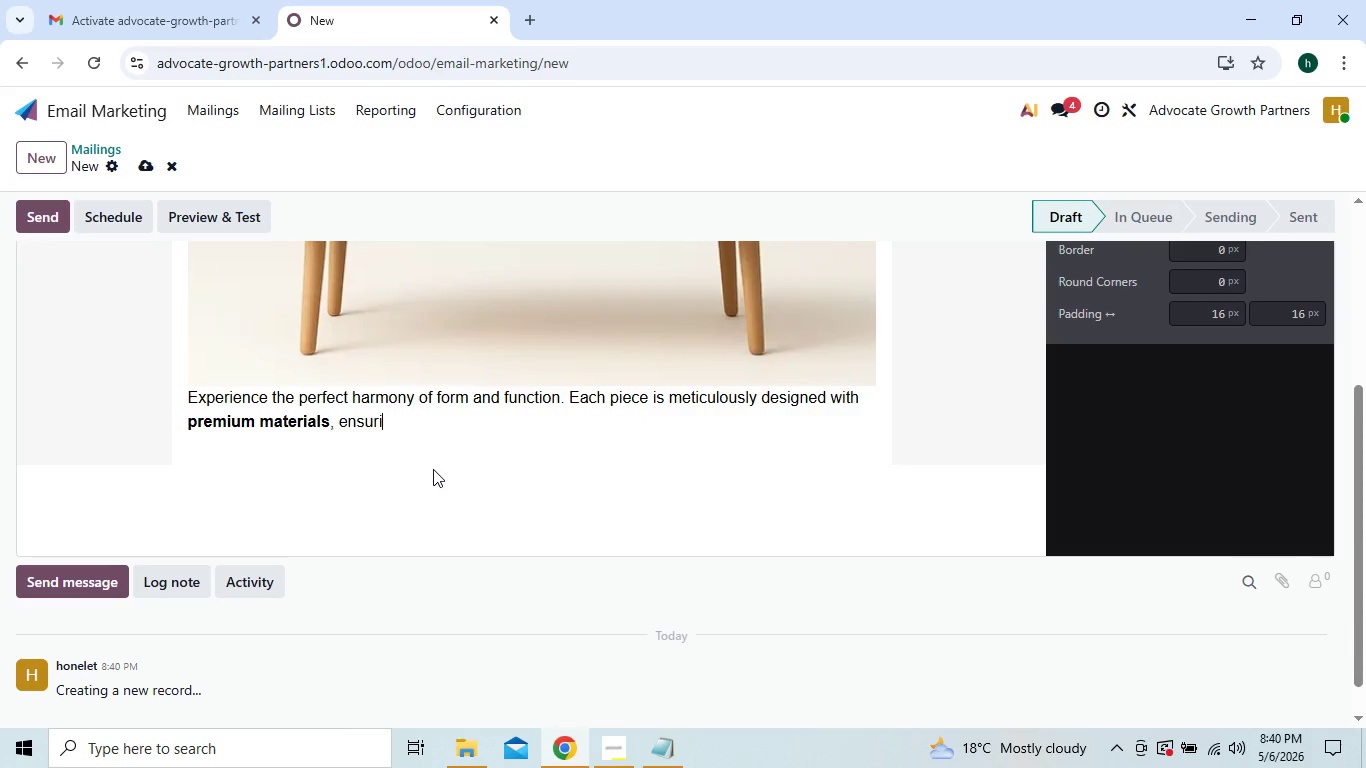 
key(Backspace)
 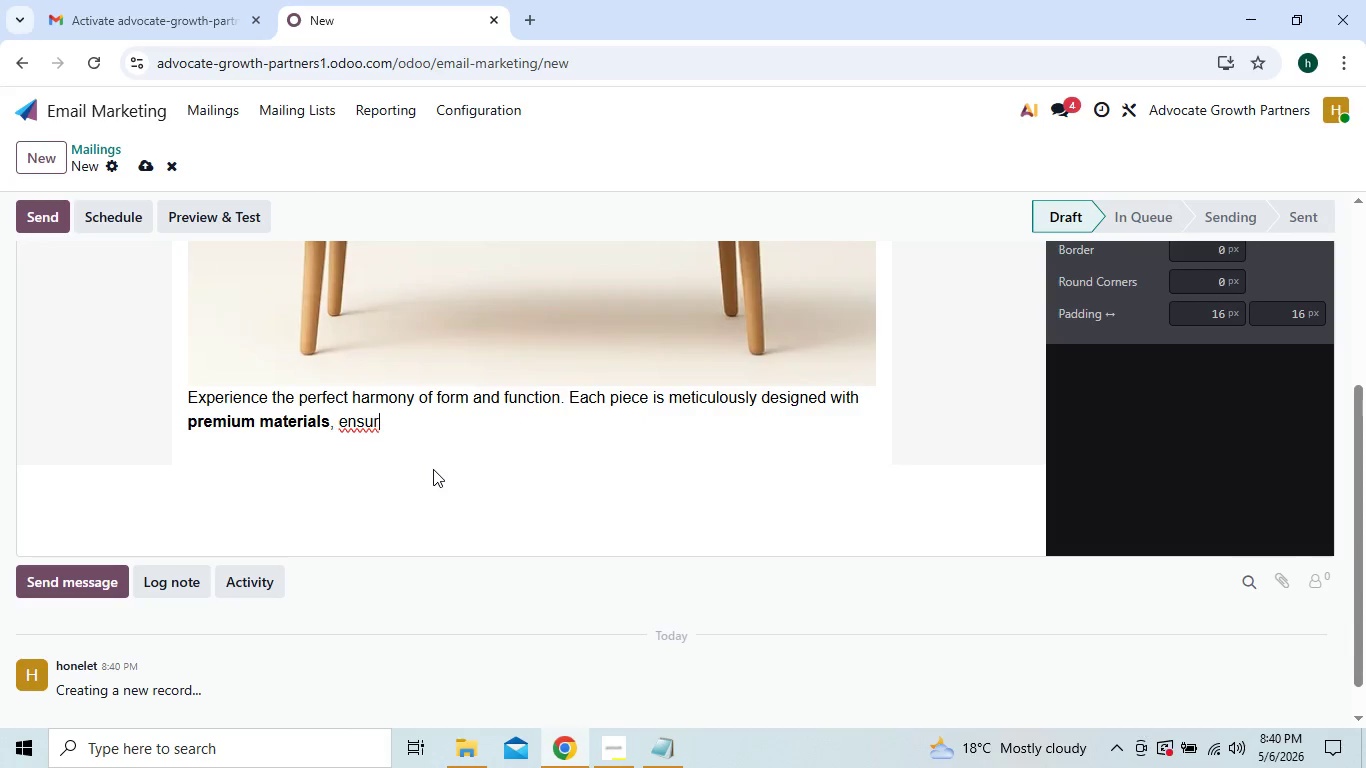 
key(Backspace)
 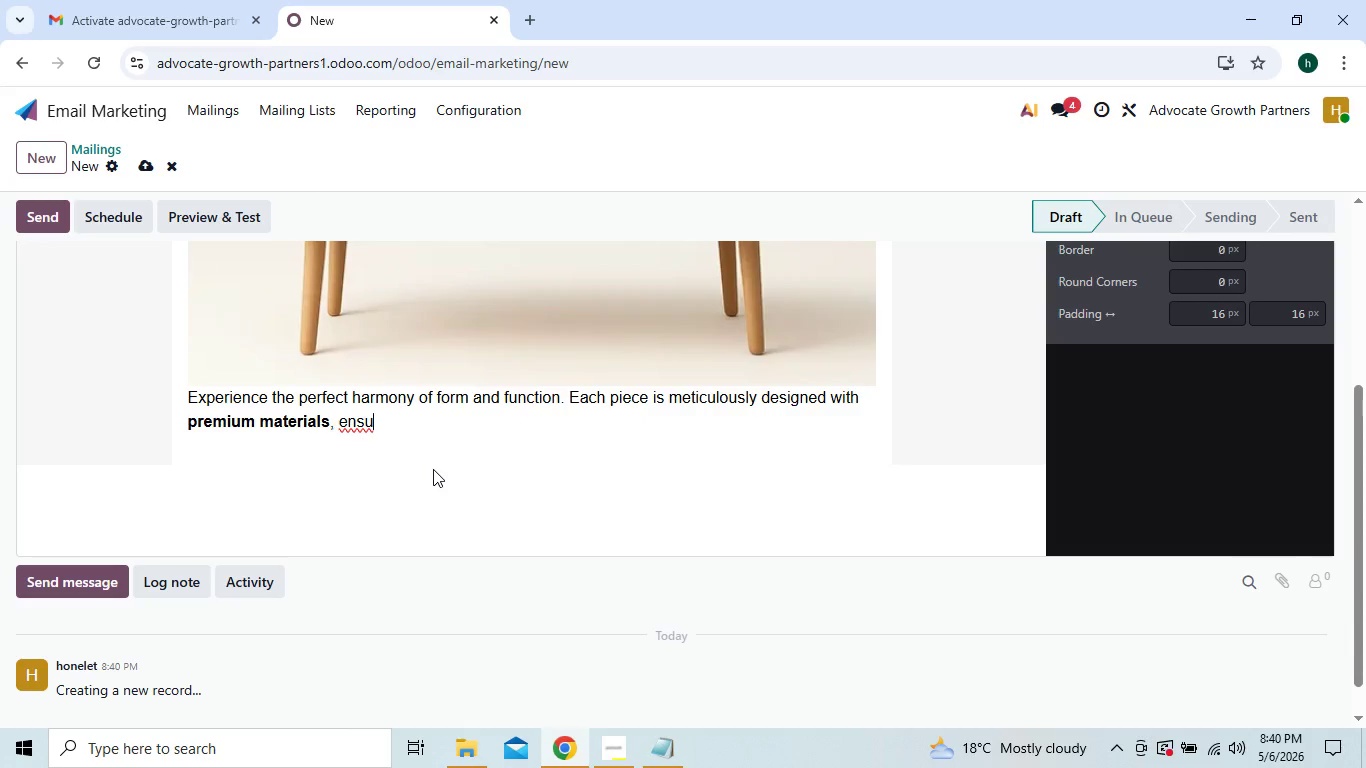 
key(Backspace)
 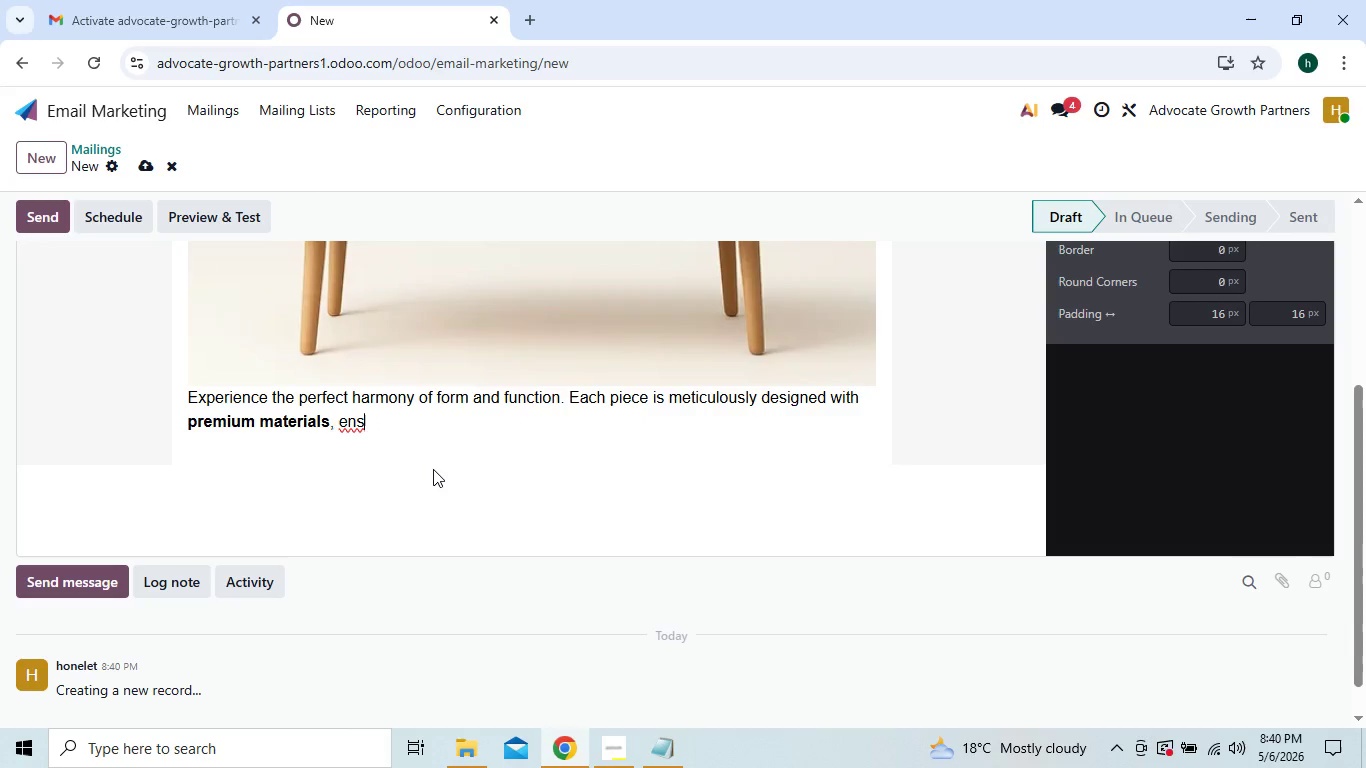 
key(Backspace)
 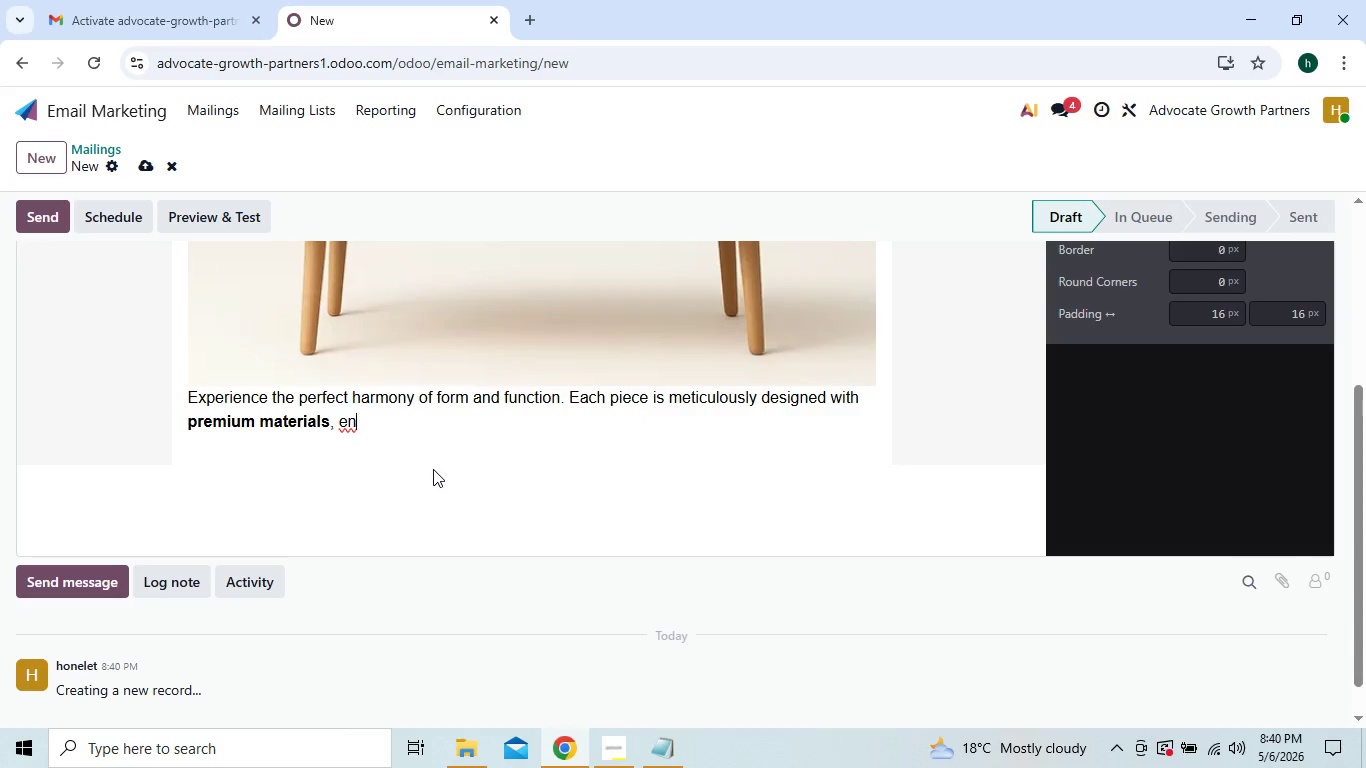 
key(Backspace)
 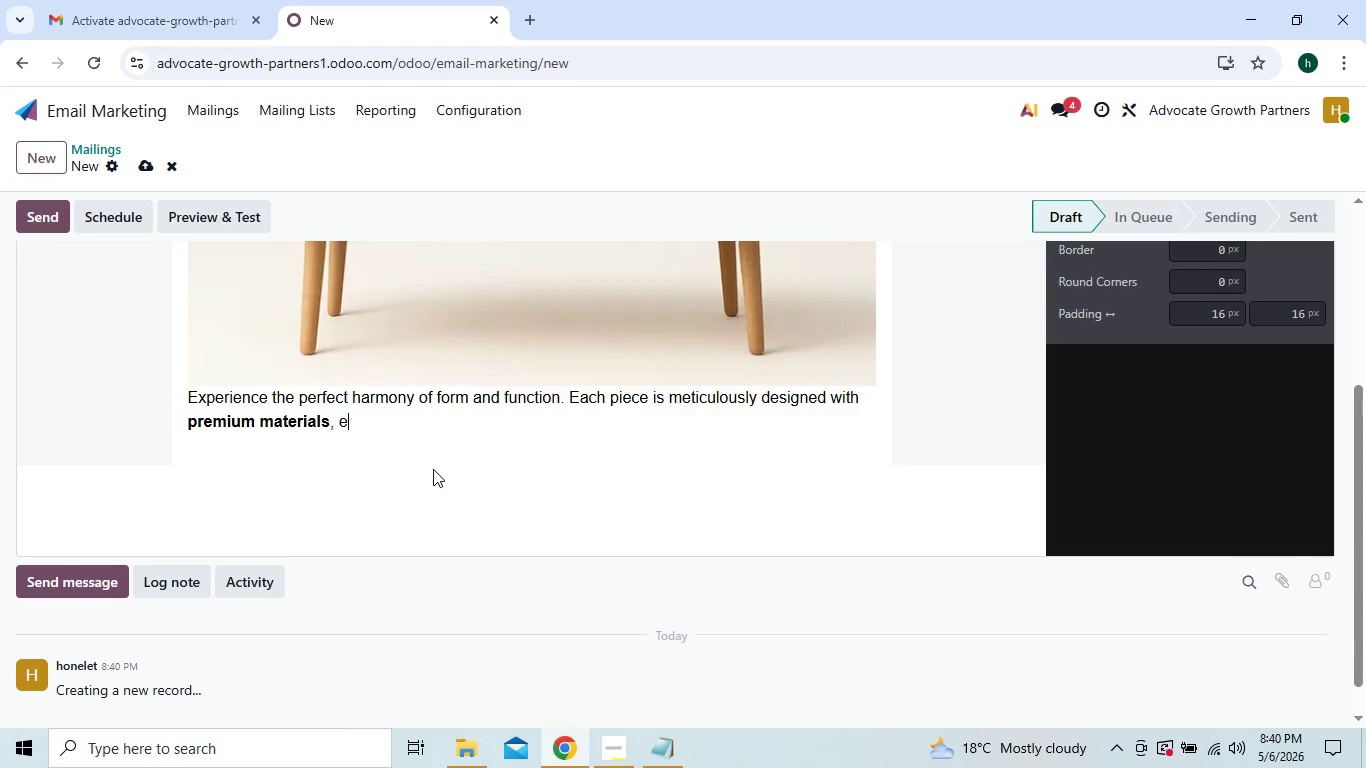 
key(Backspace)
 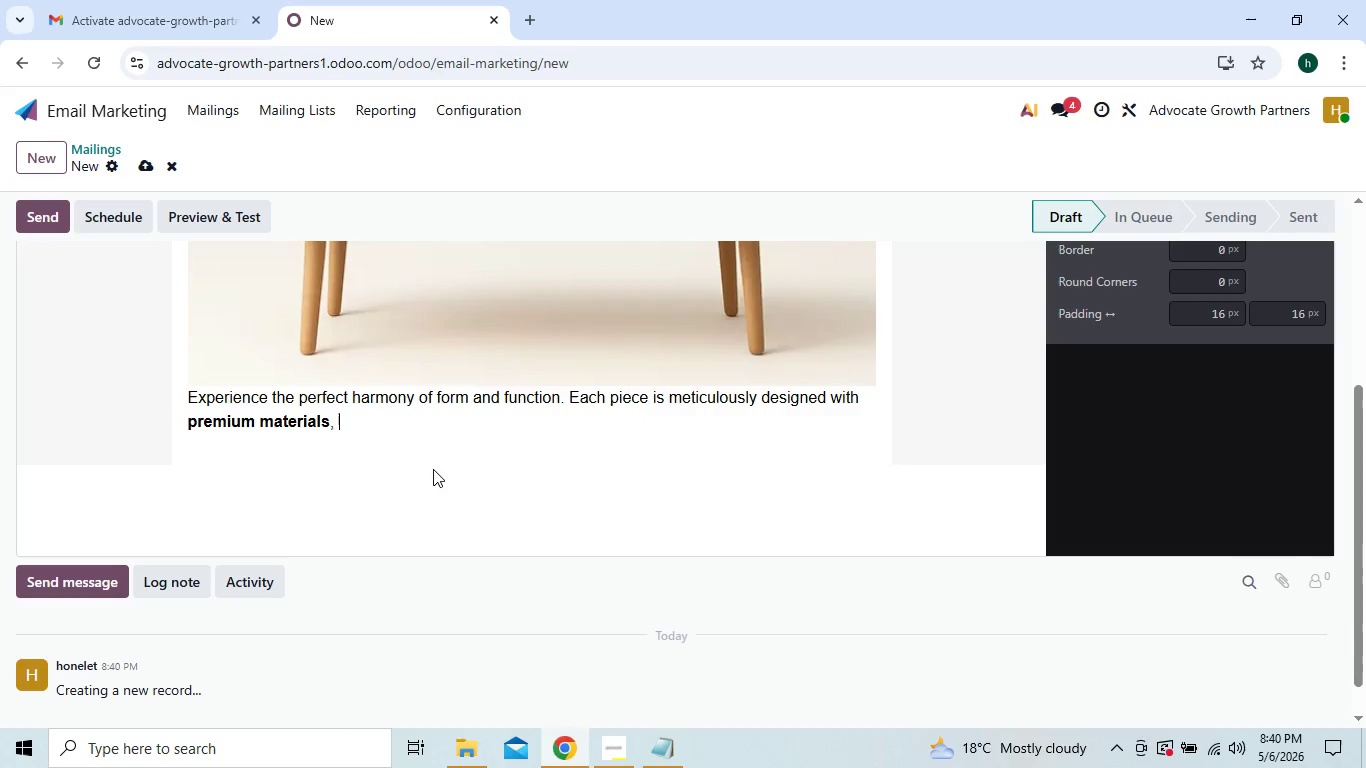 
key(Backspace)
 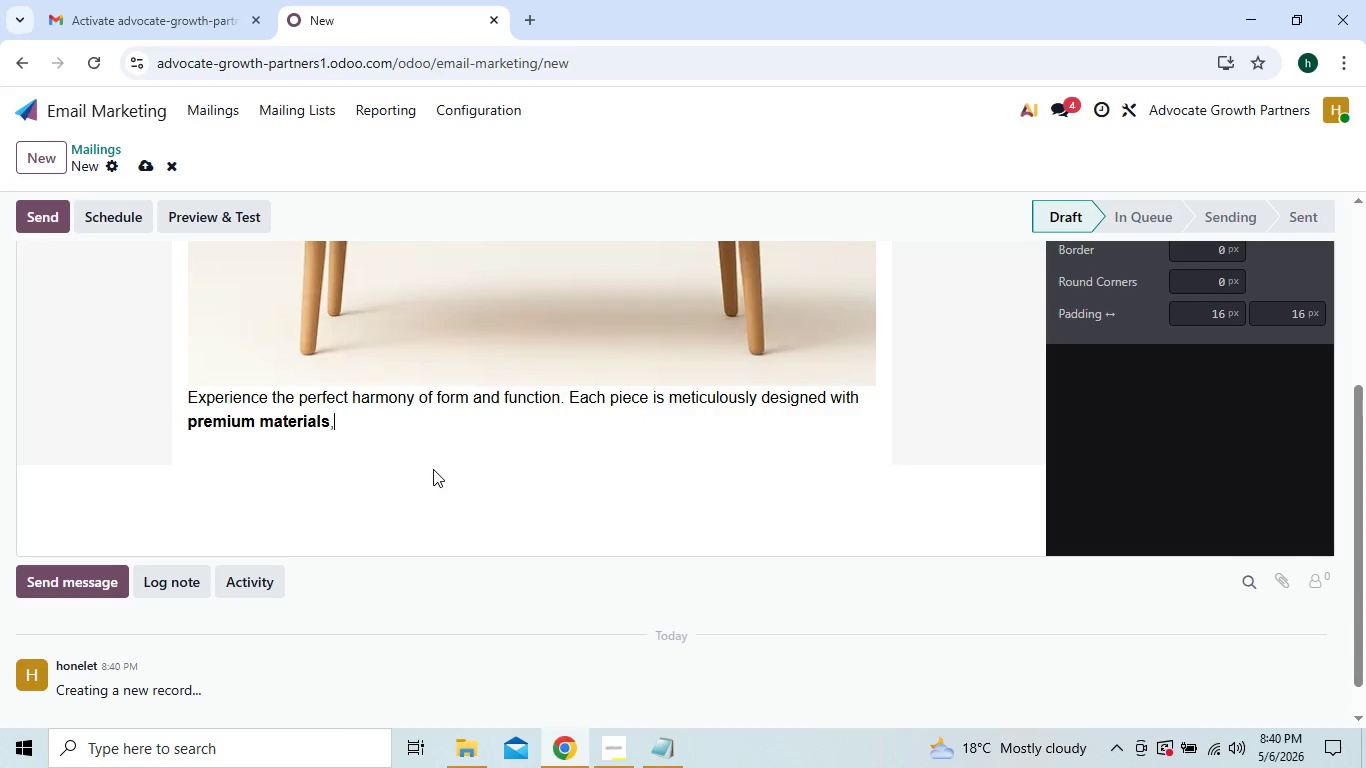 
key(Backspace)
 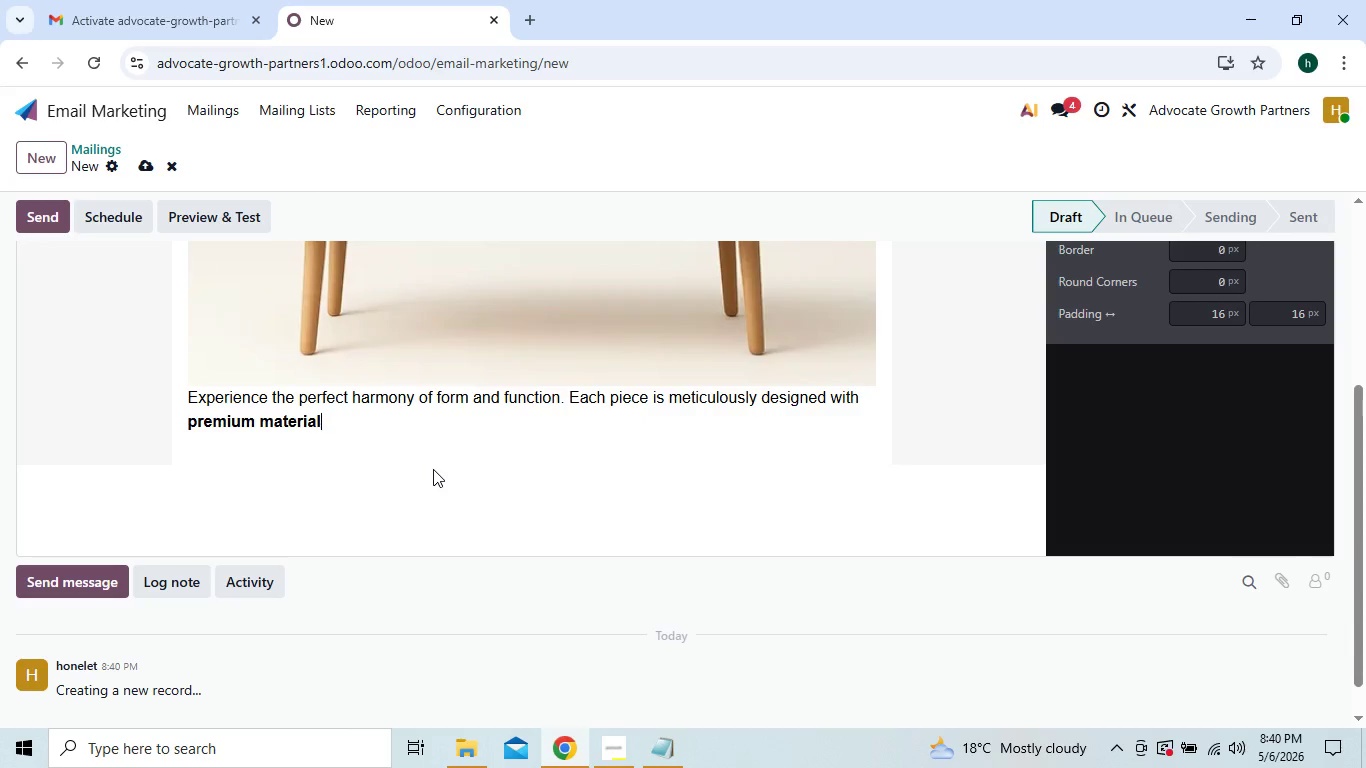 
key(Backspace)
 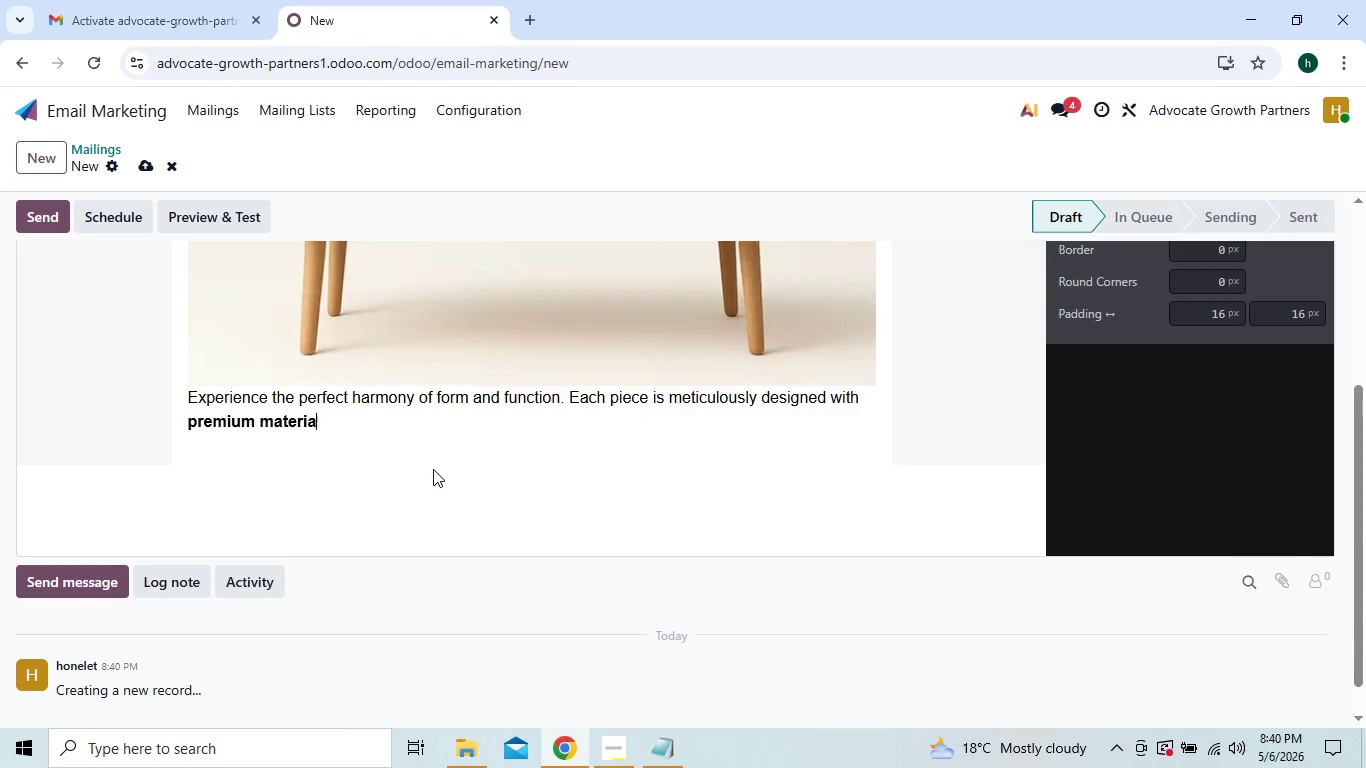 
key(Backspace)
 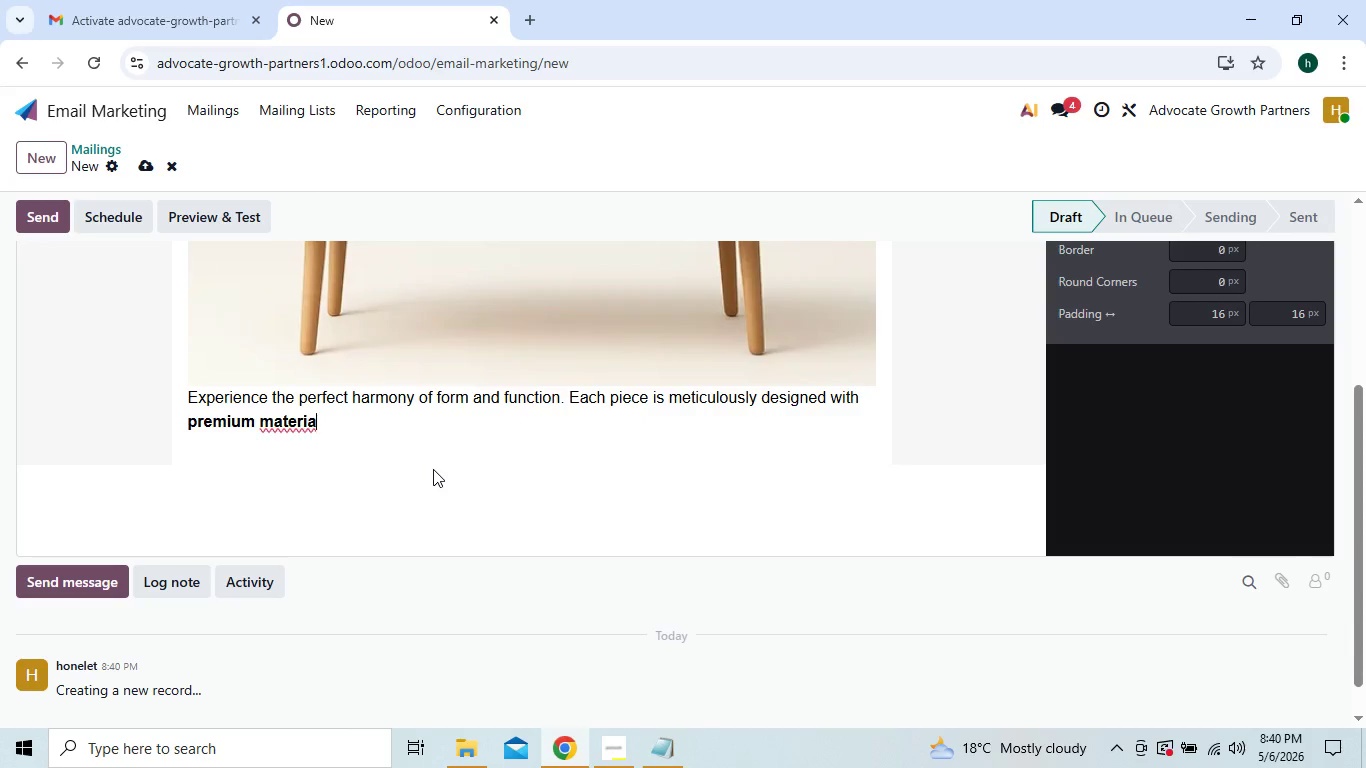 
key(Backspace)
 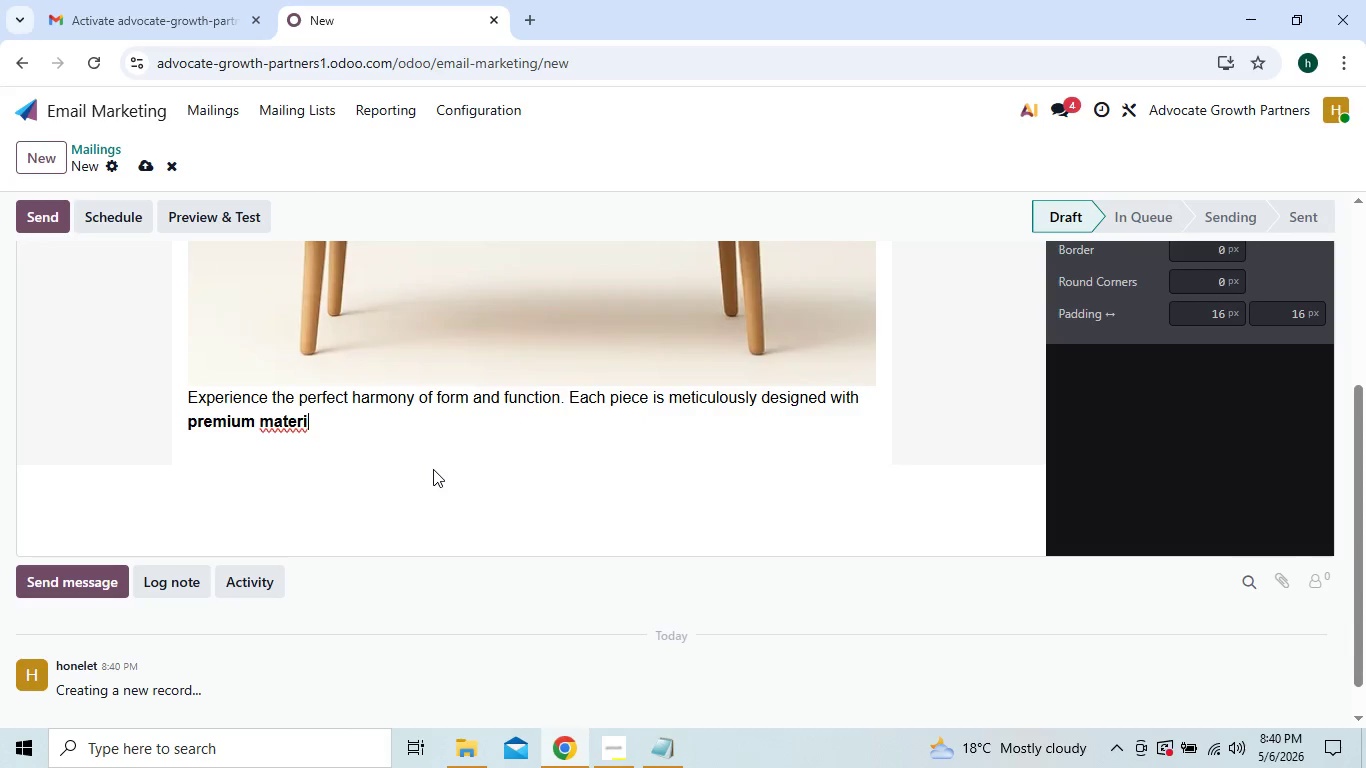 
key(Backspace)
 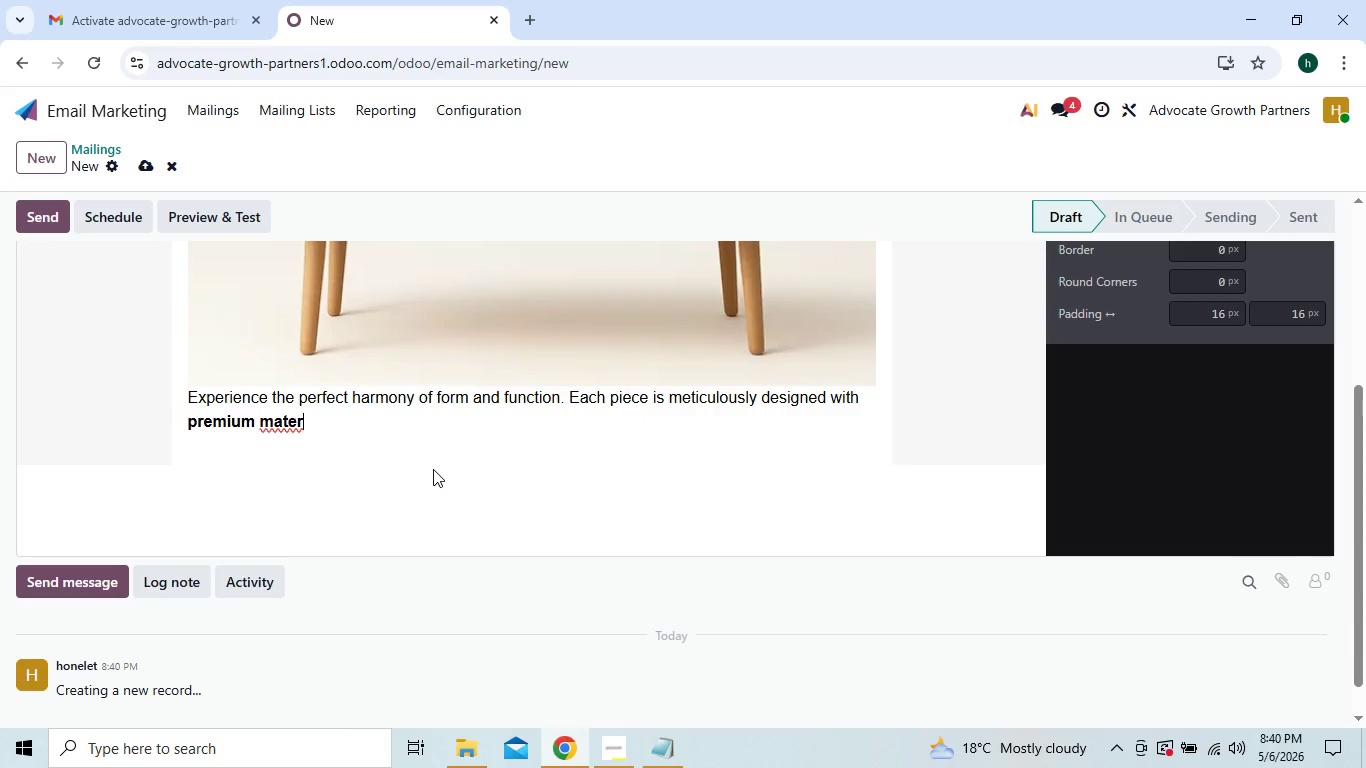 
key(Backspace)
 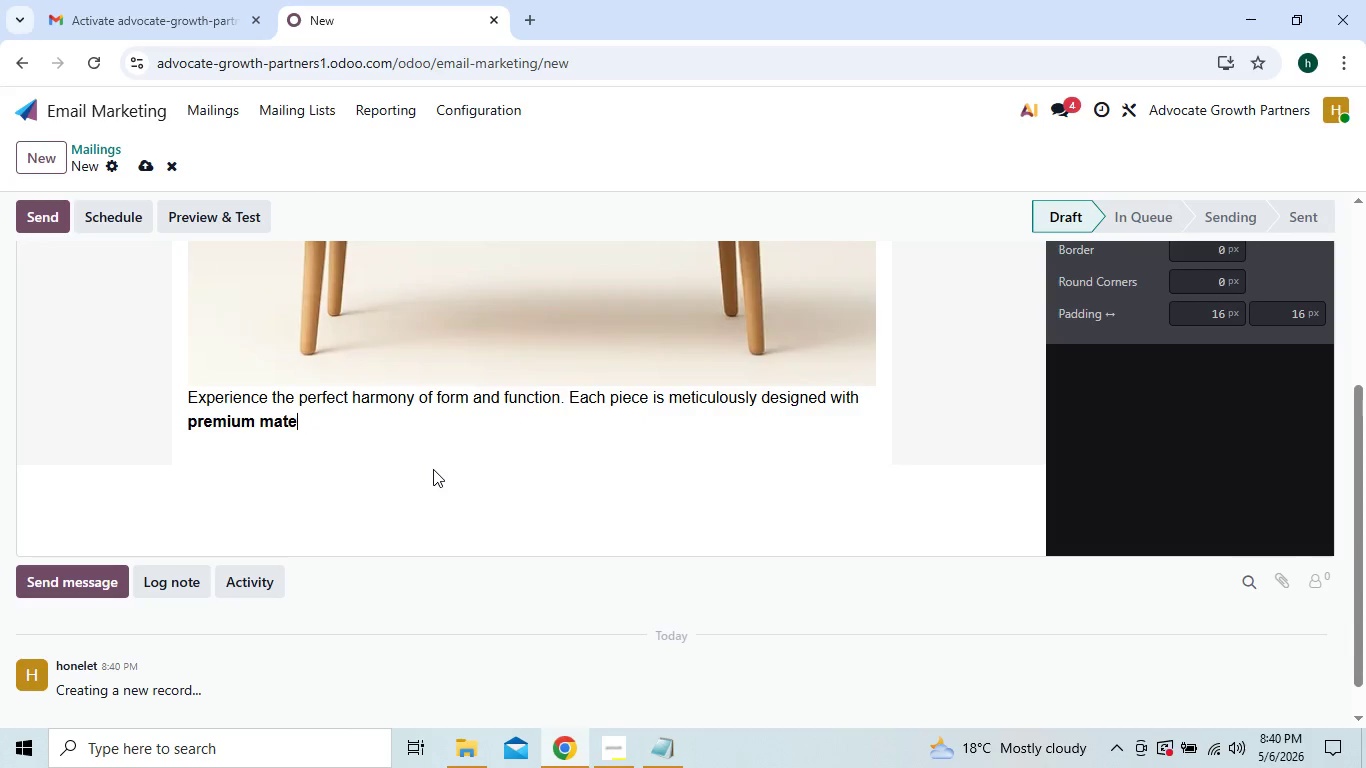 
key(Backspace)
 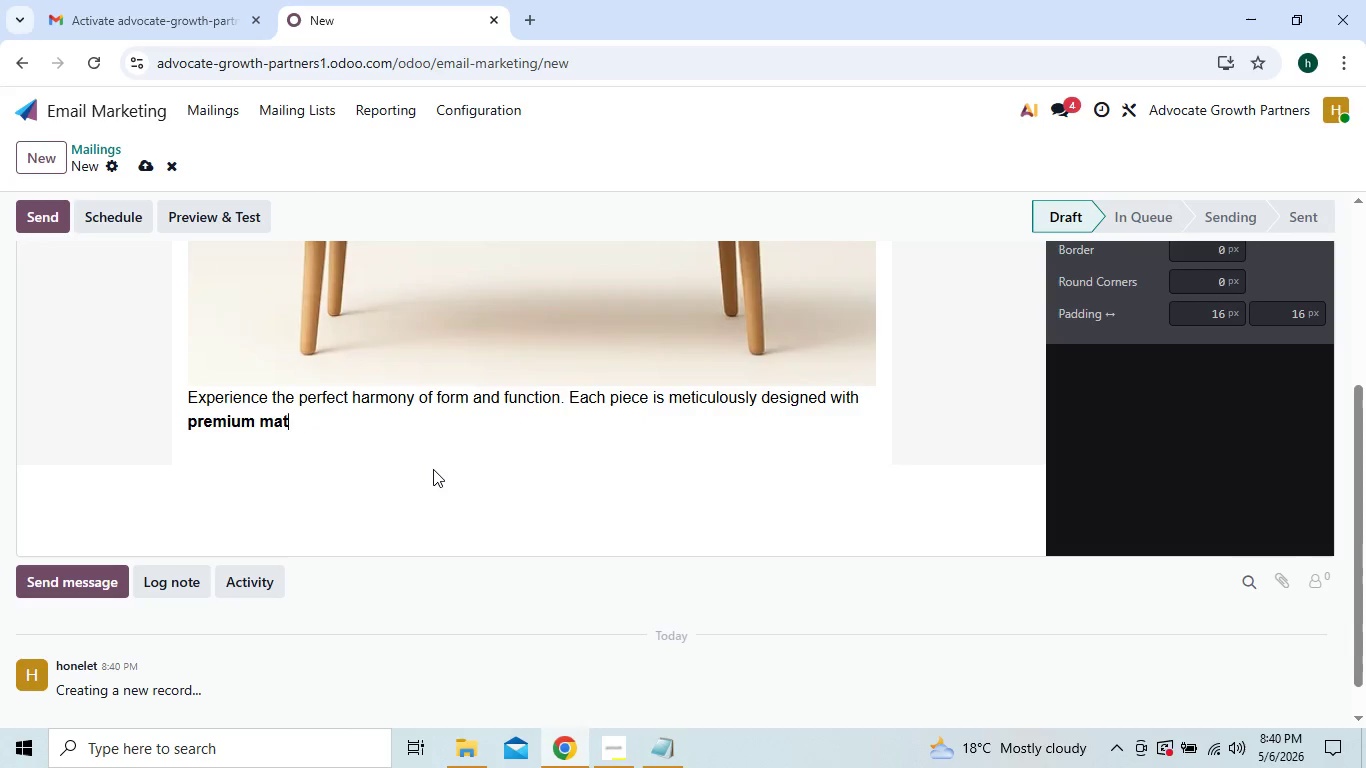 
key(Backspace)
 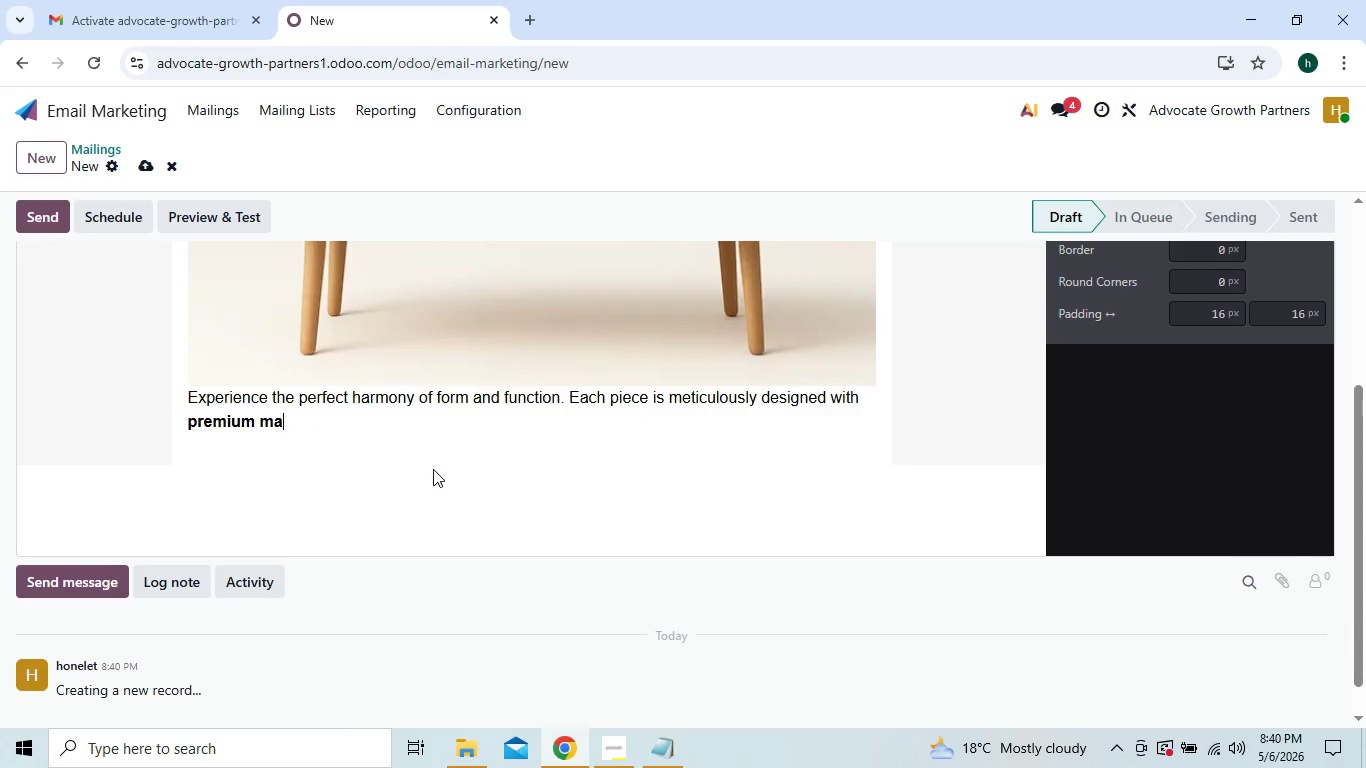 
key(Backspace)
 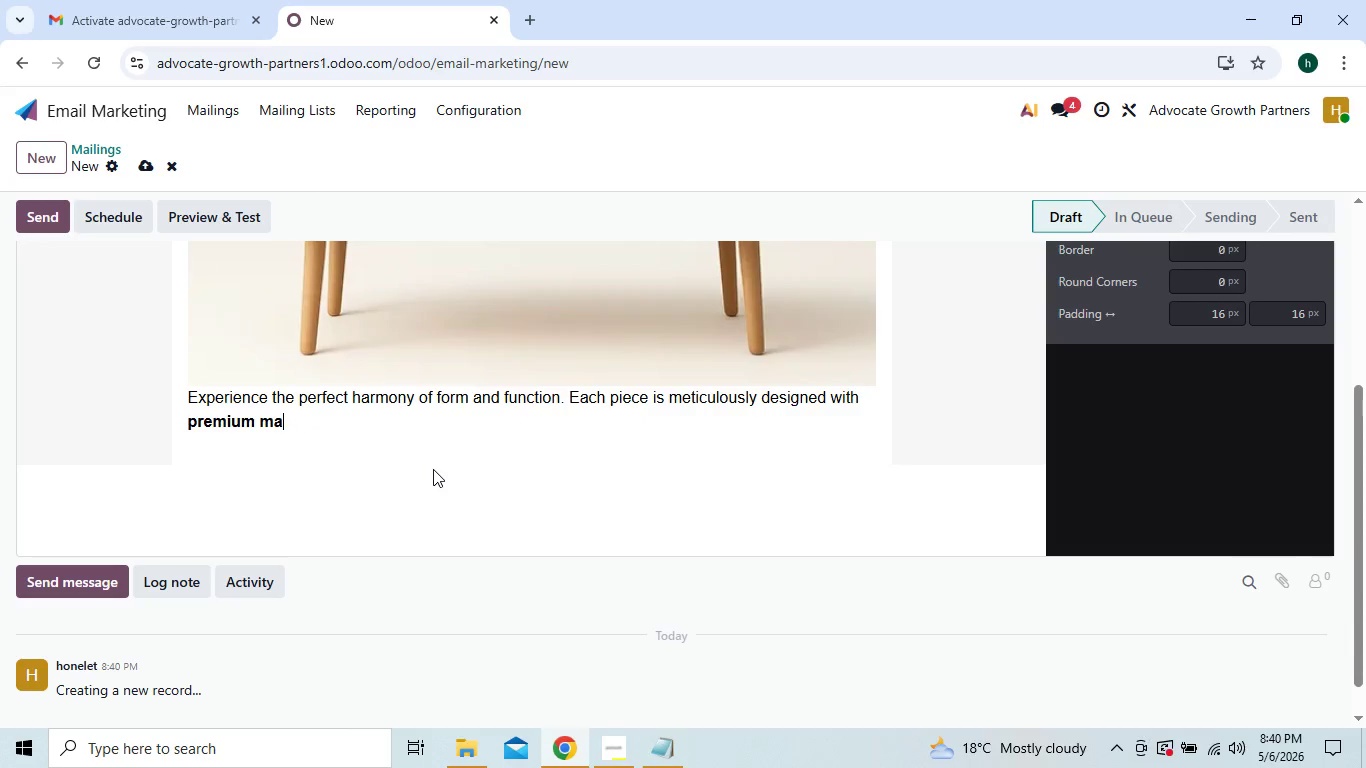 
key(Backspace)
 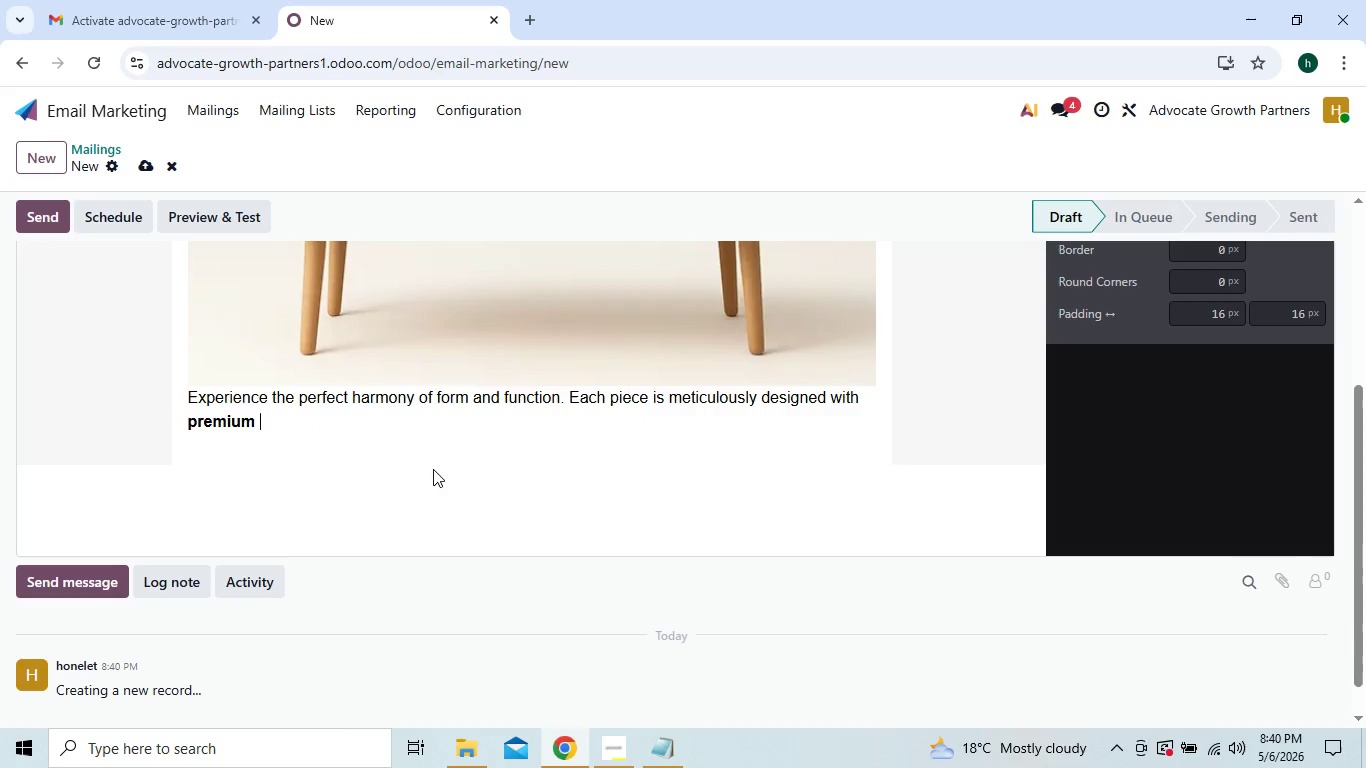 
key(Backspace)
 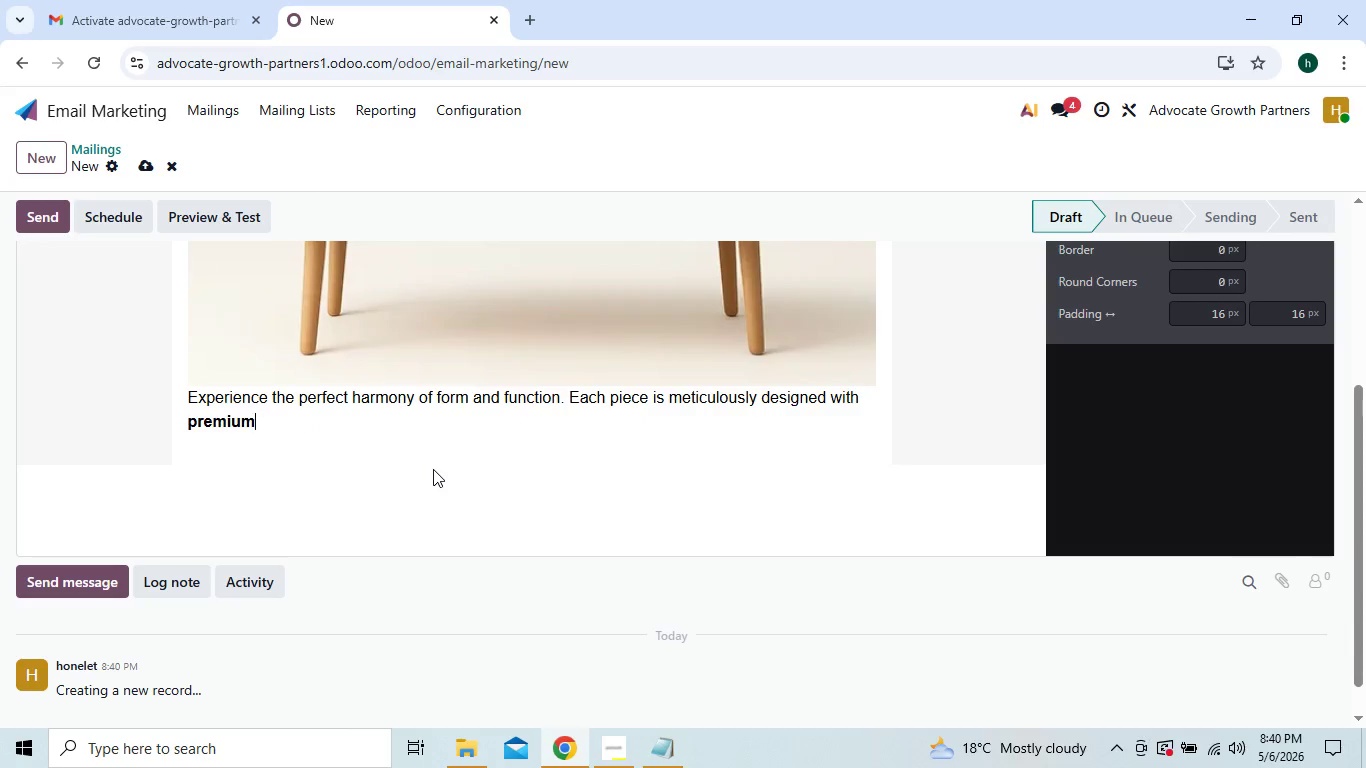 
key(Backspace)
 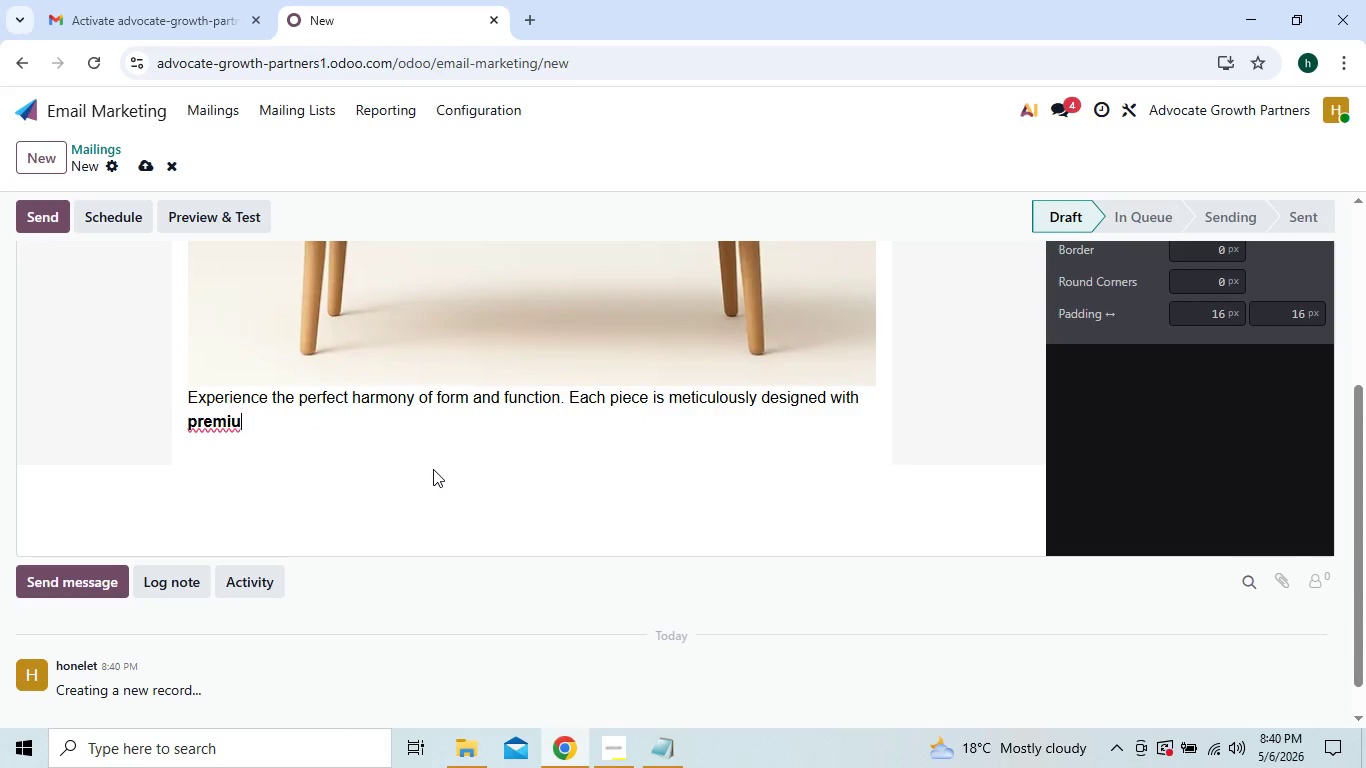 
key(Backspace)
 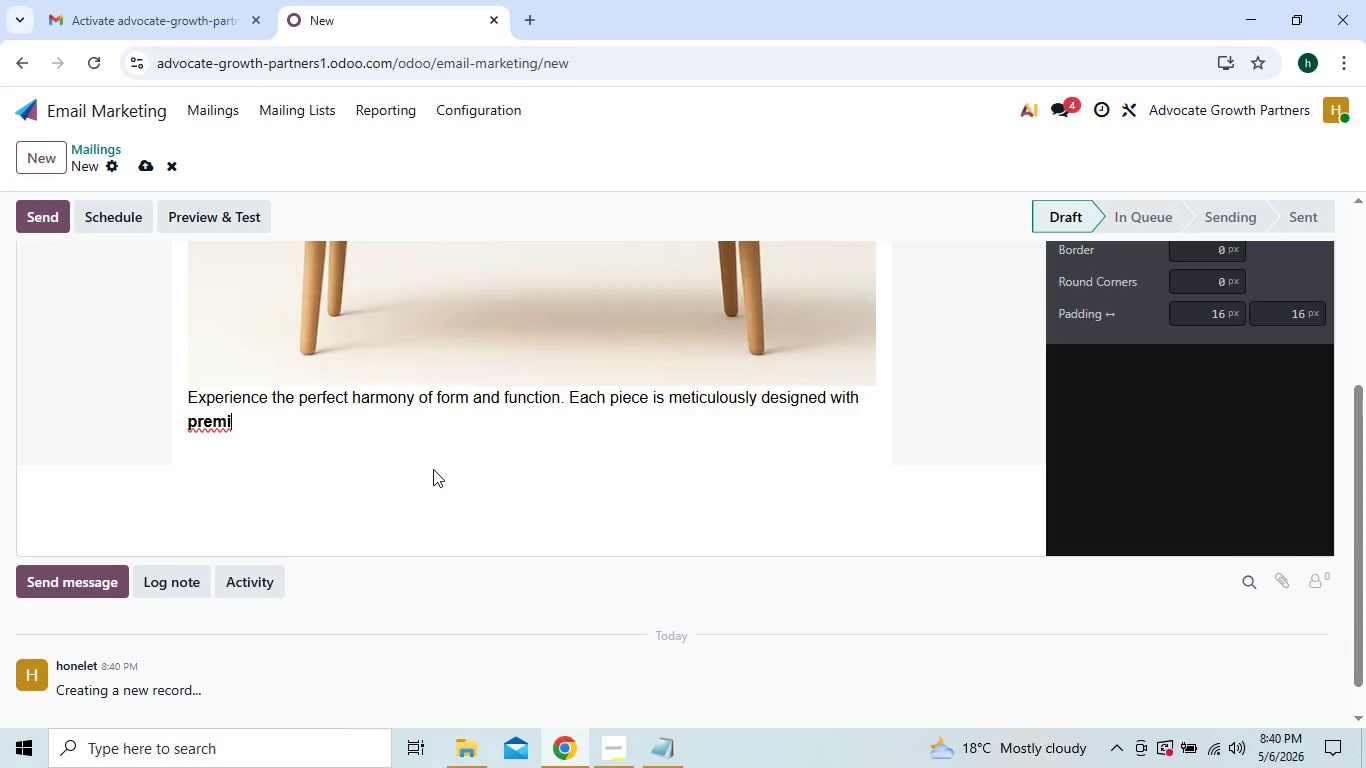 
key(Backspace)
 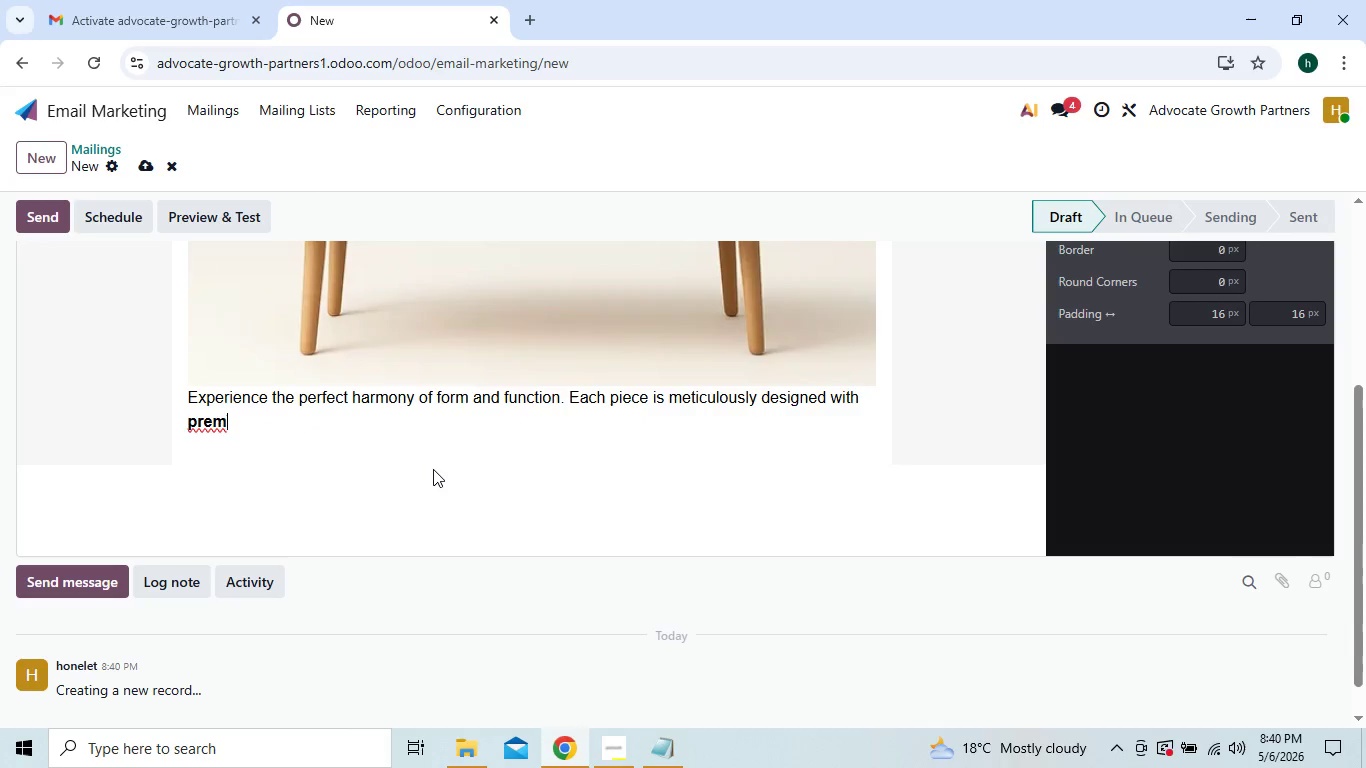 
key(Backspace)
 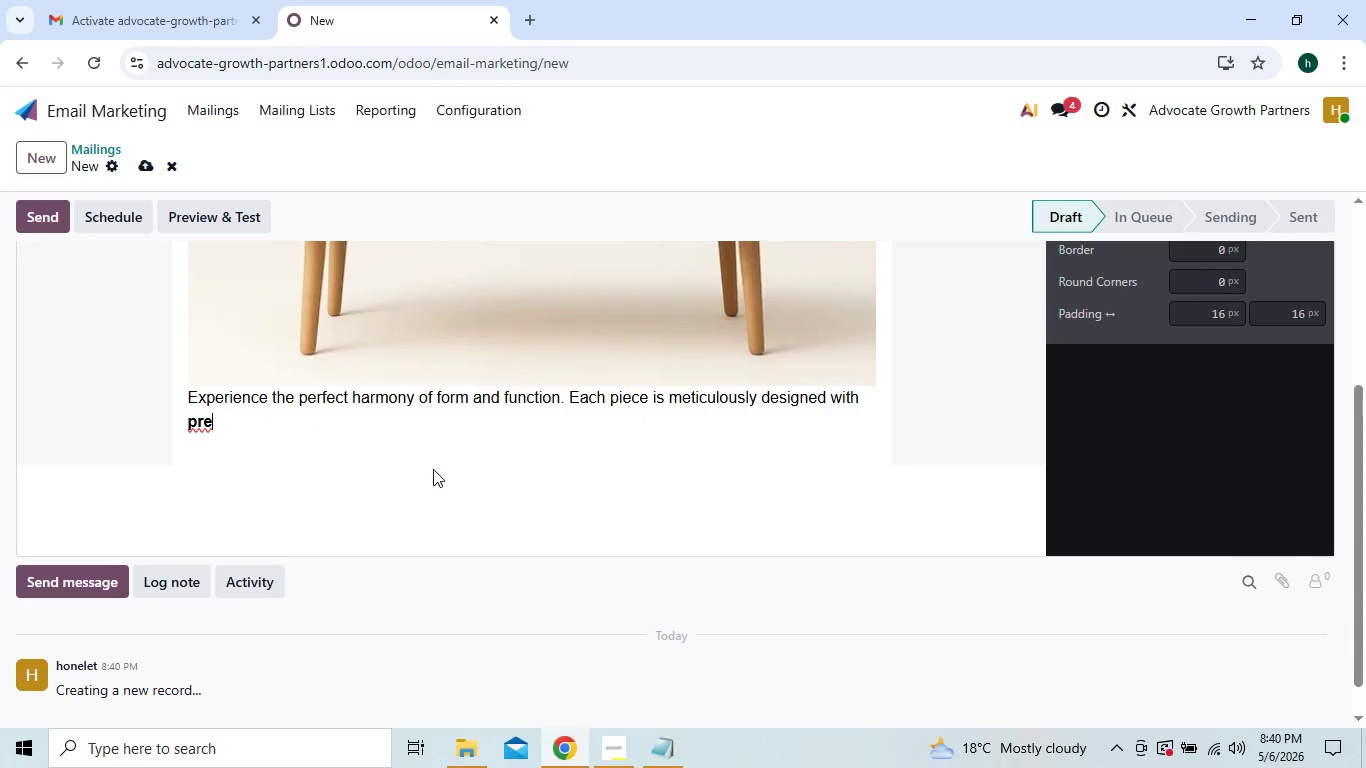 
key(Backspace)
 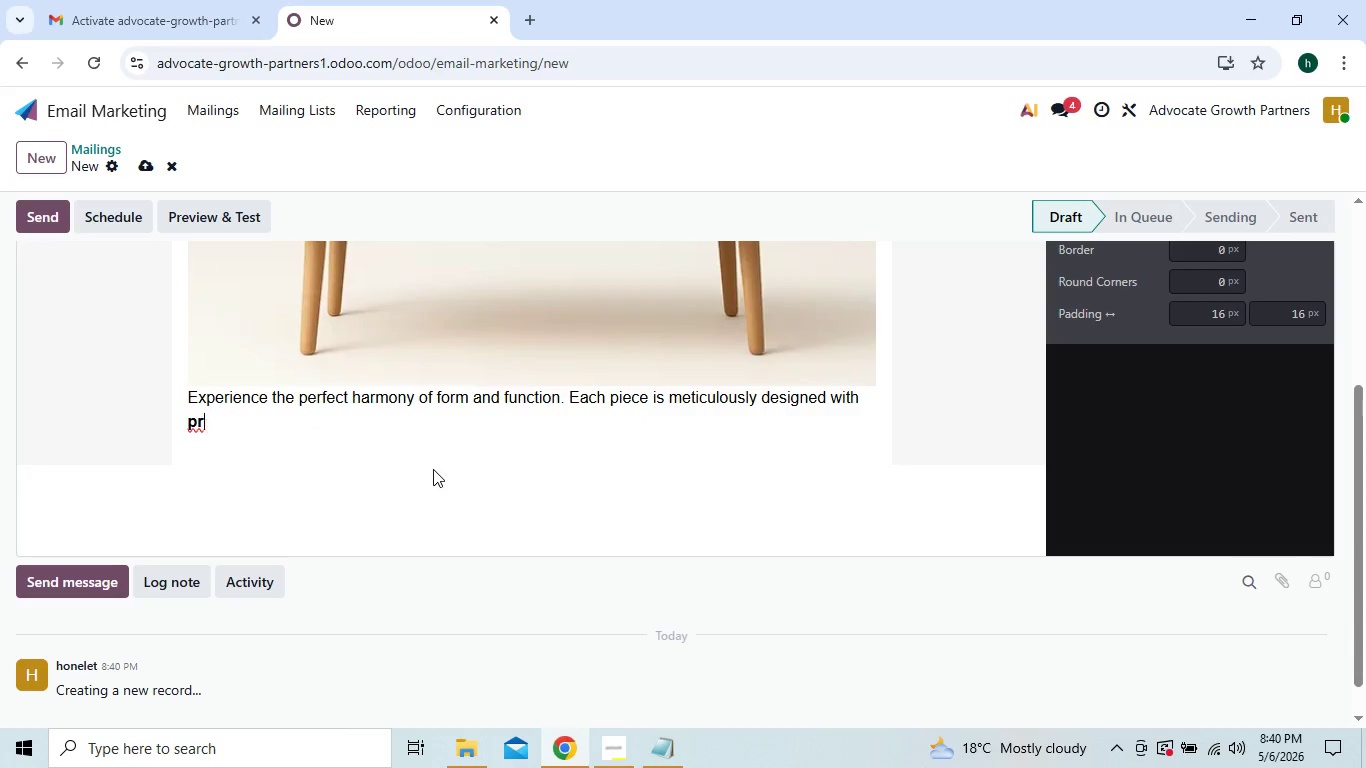 
key(Backspace)
 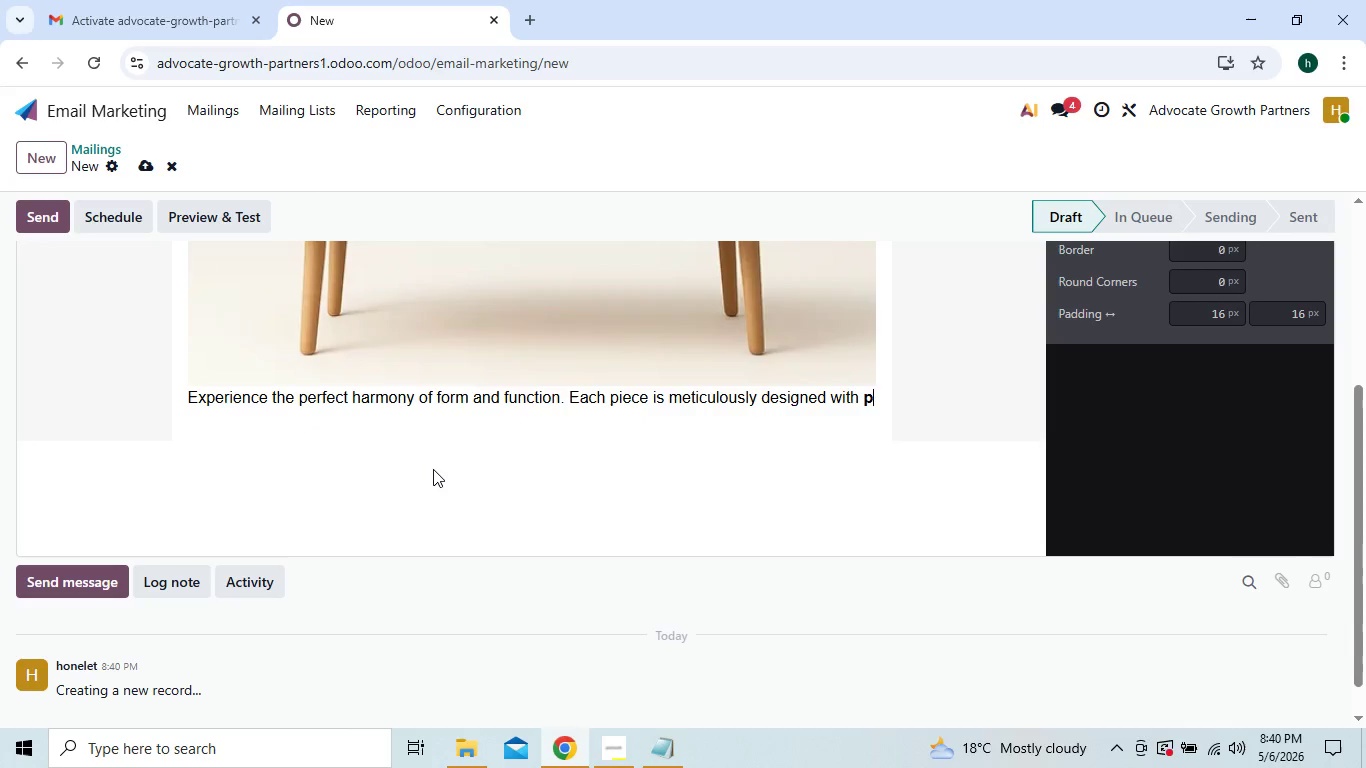 
key(Backspace)
 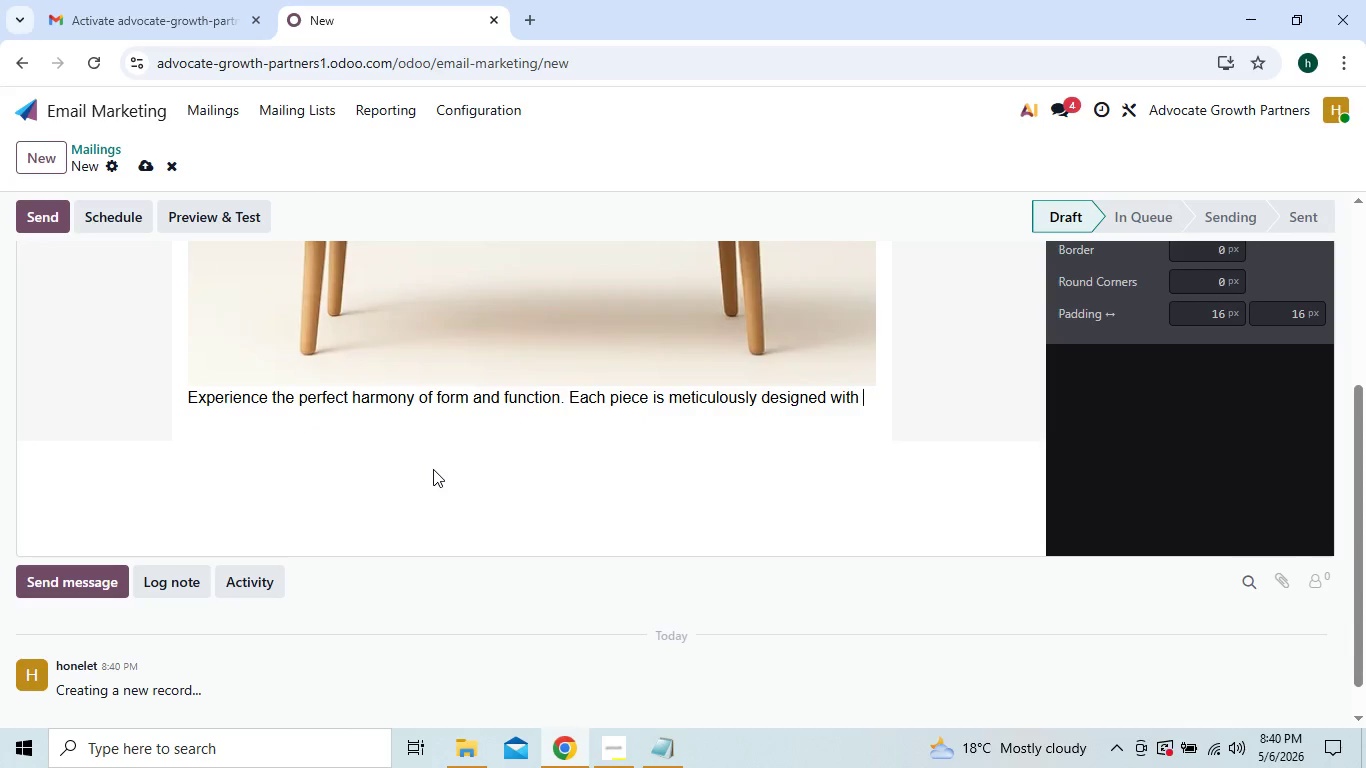 
key(Backspace)
 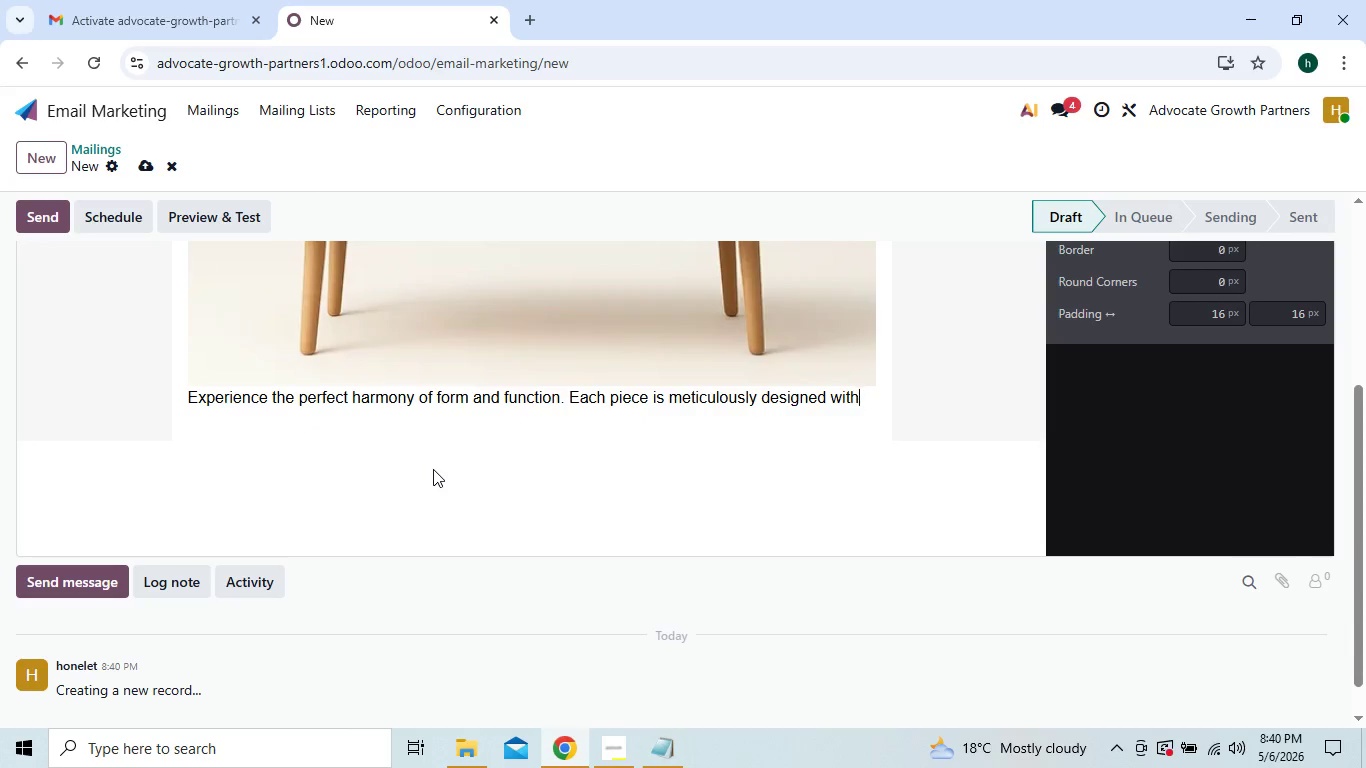 
key(Backspace)
 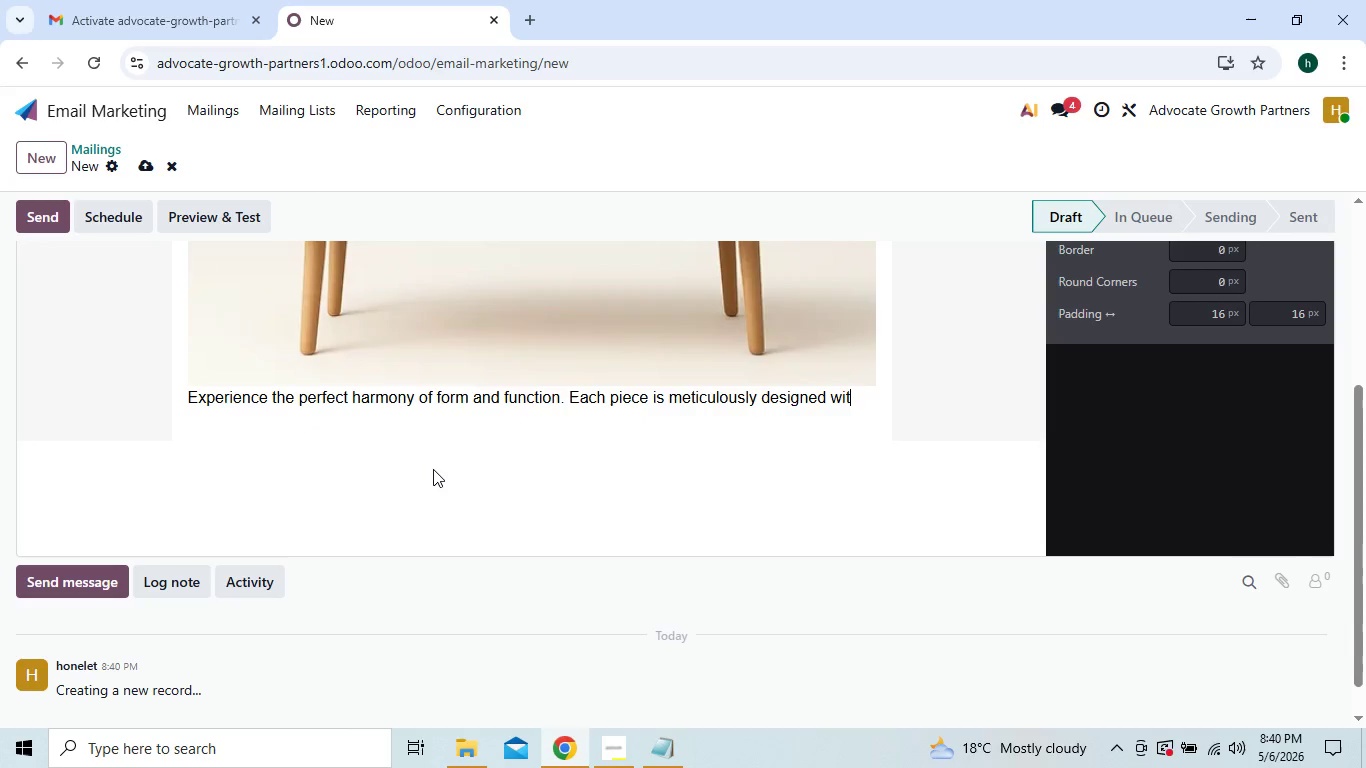 
key(Backspace)
 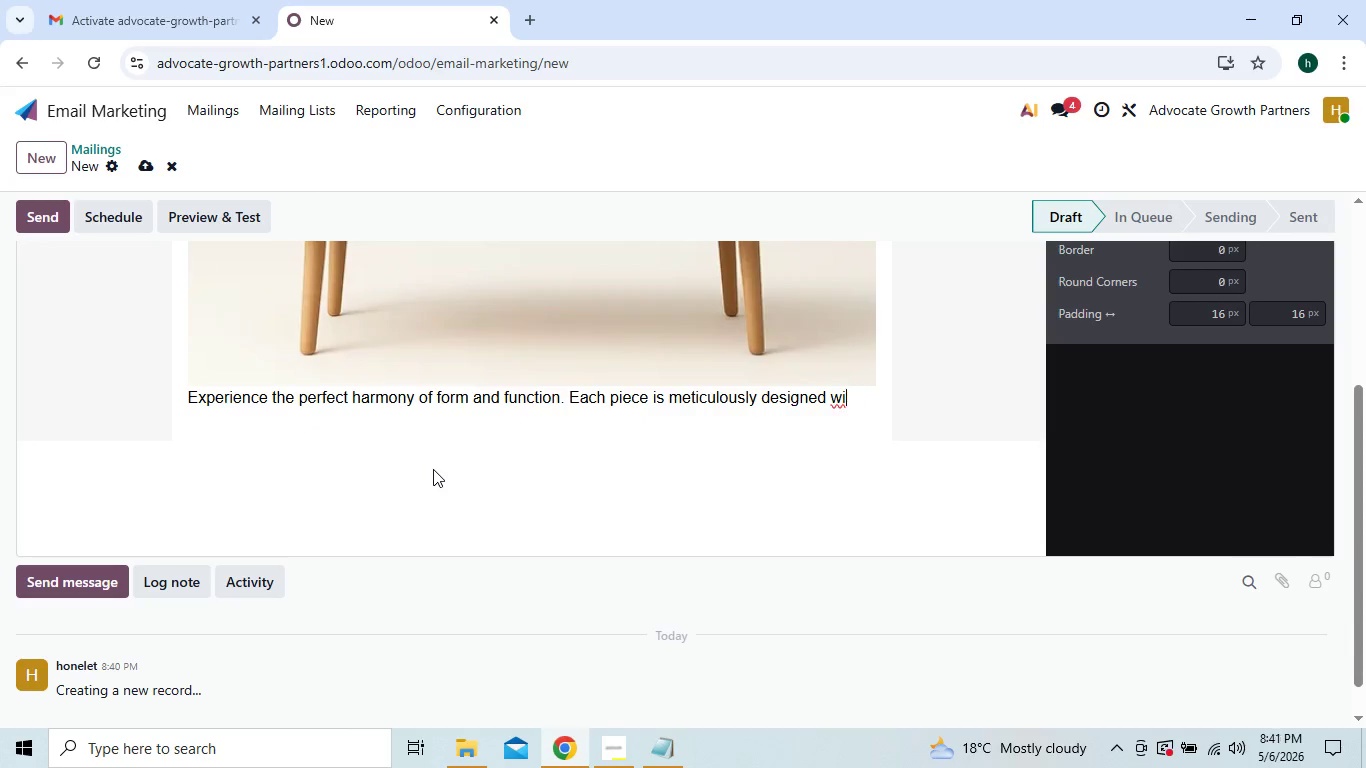 
key(Backspace)
 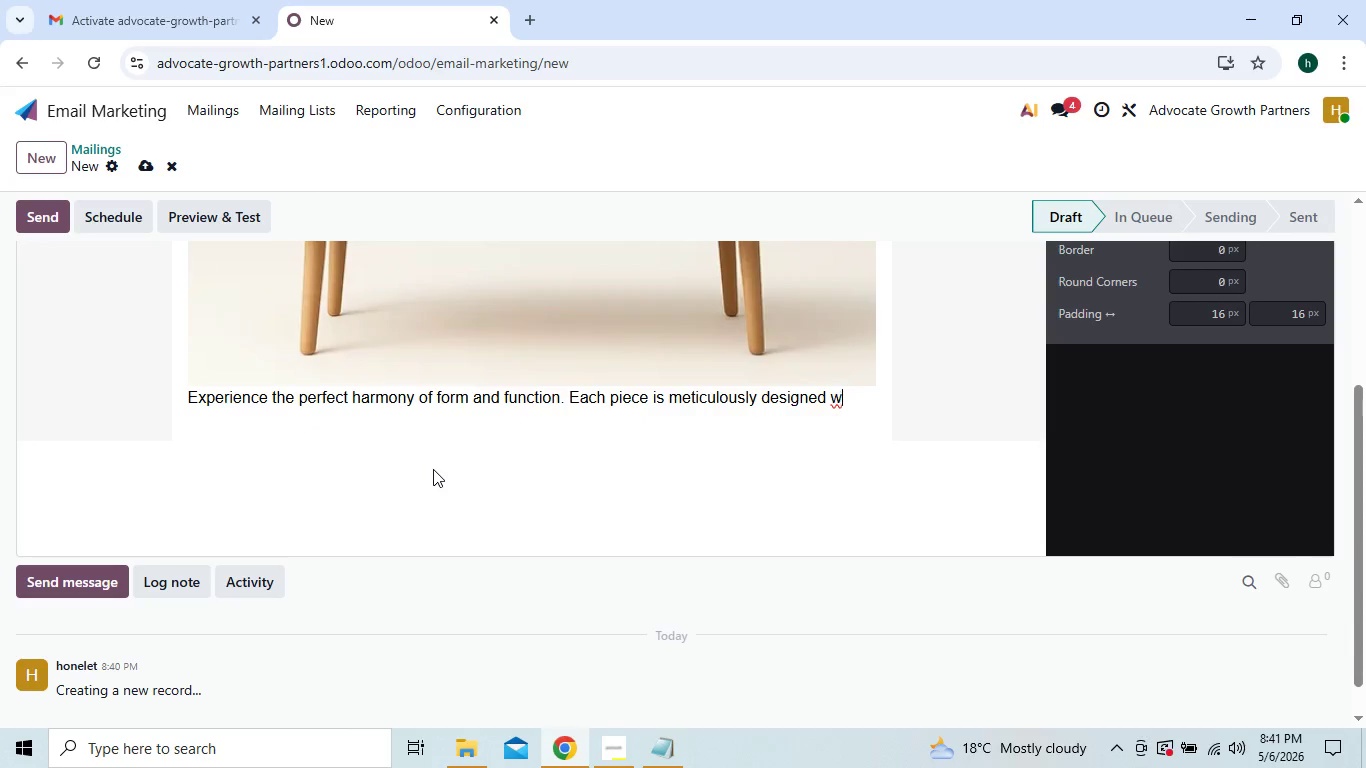 
key(Backspace)
 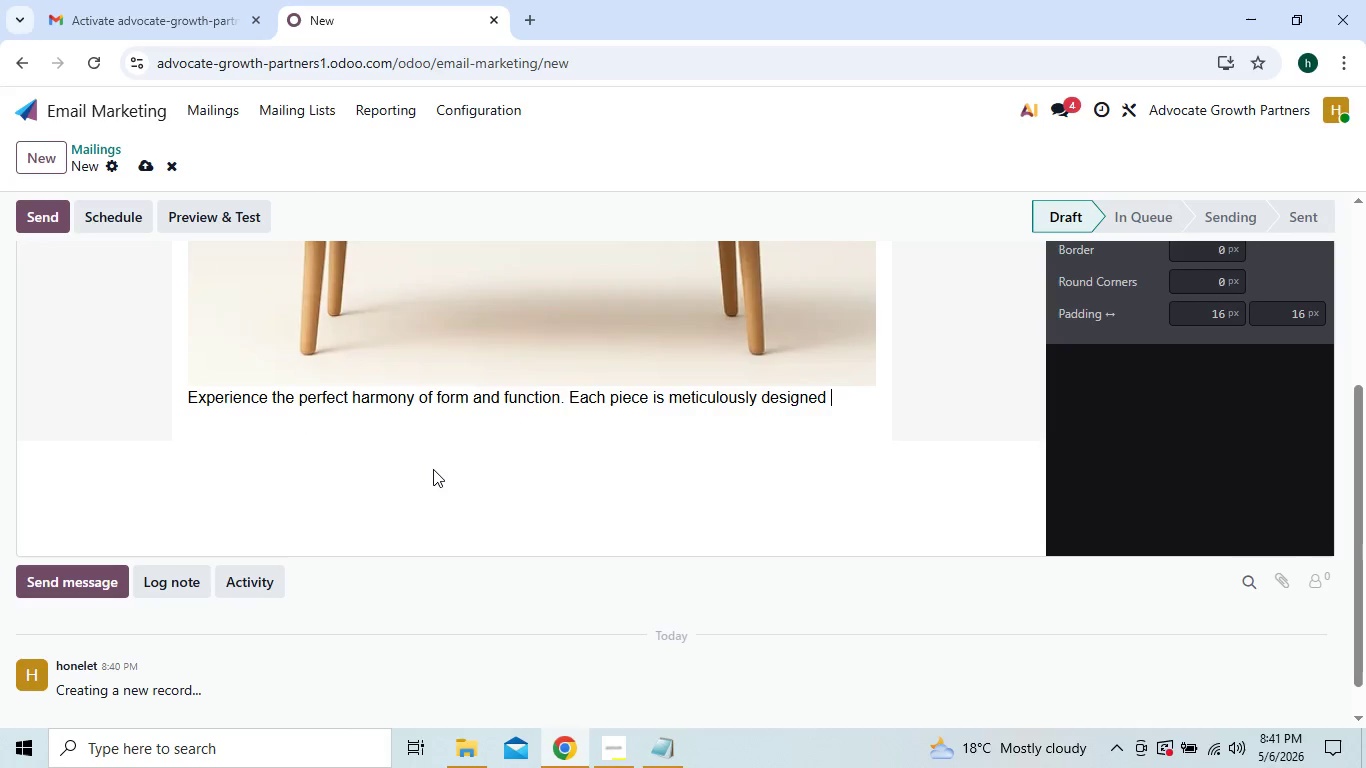 
key(Backspace)
 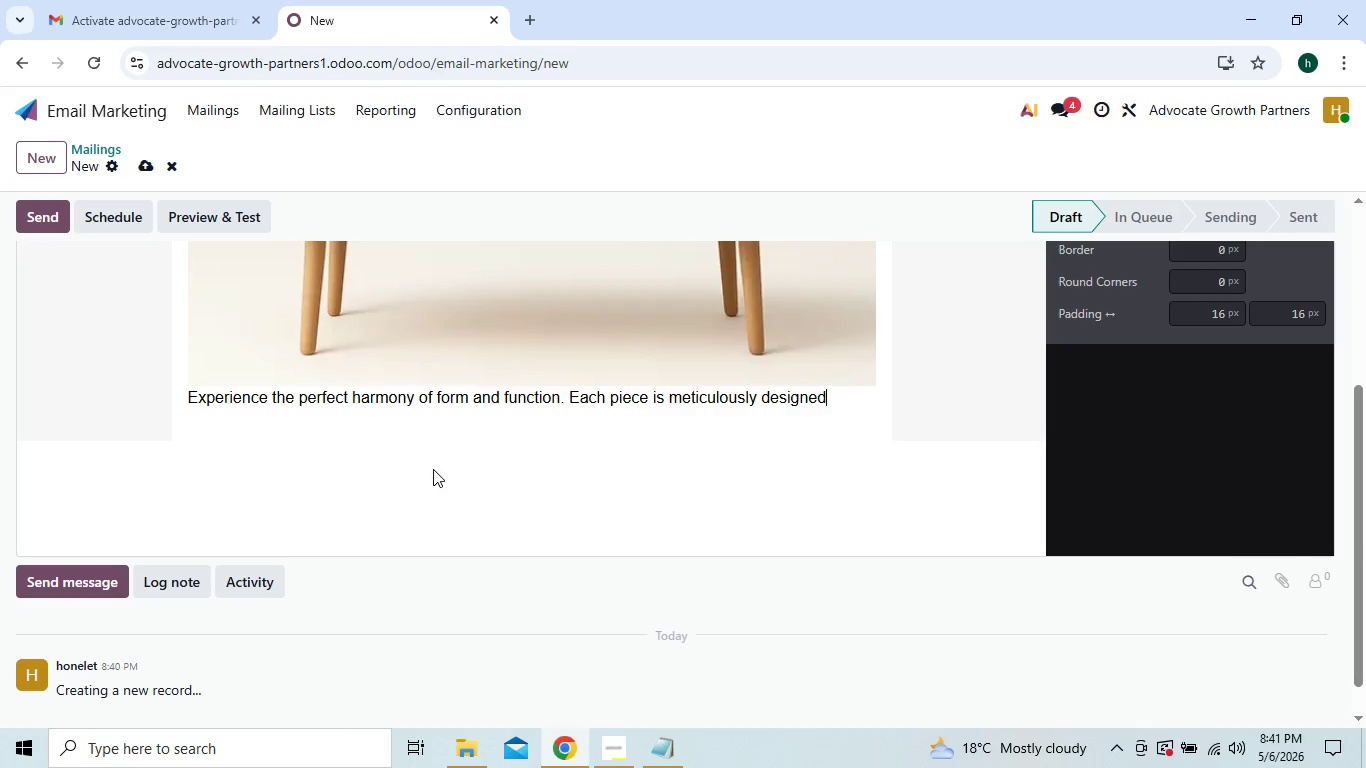 
key(Backspace)
 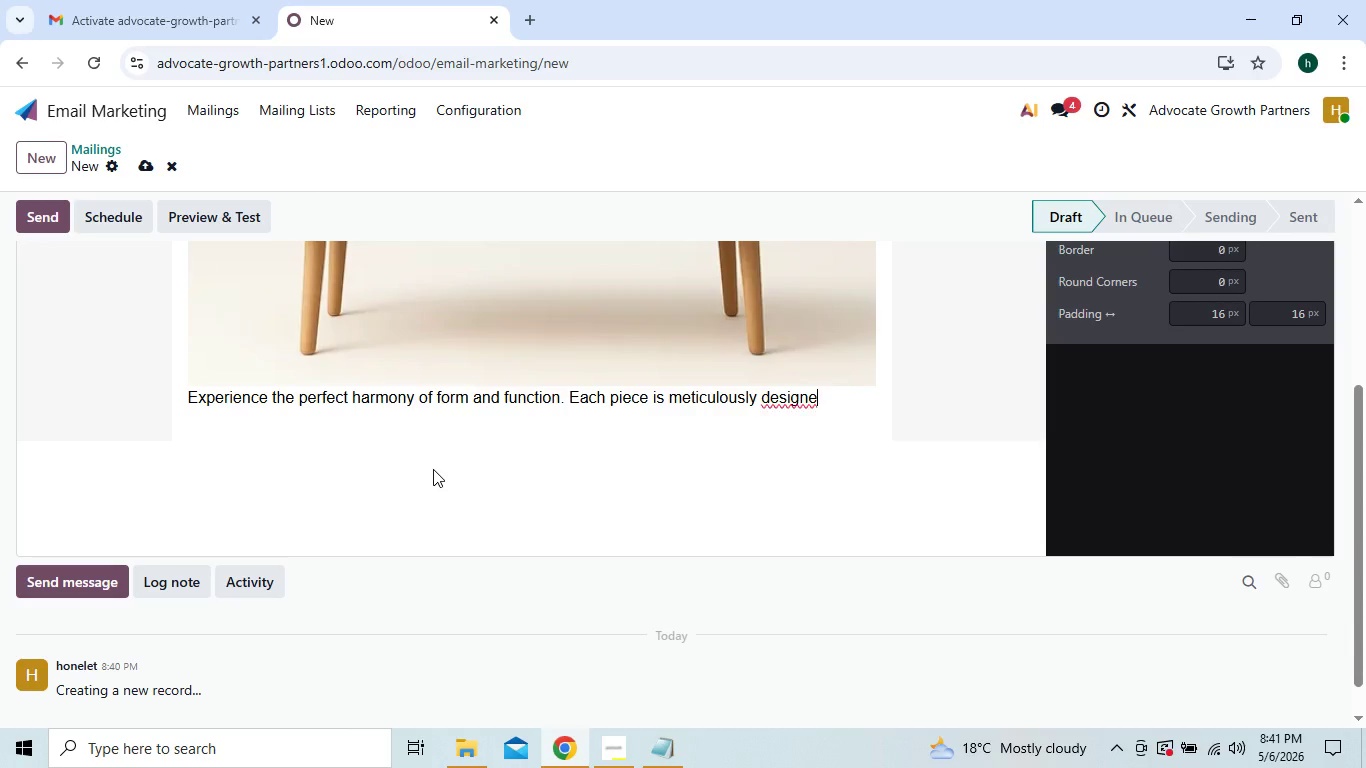 
key(Backspace)
 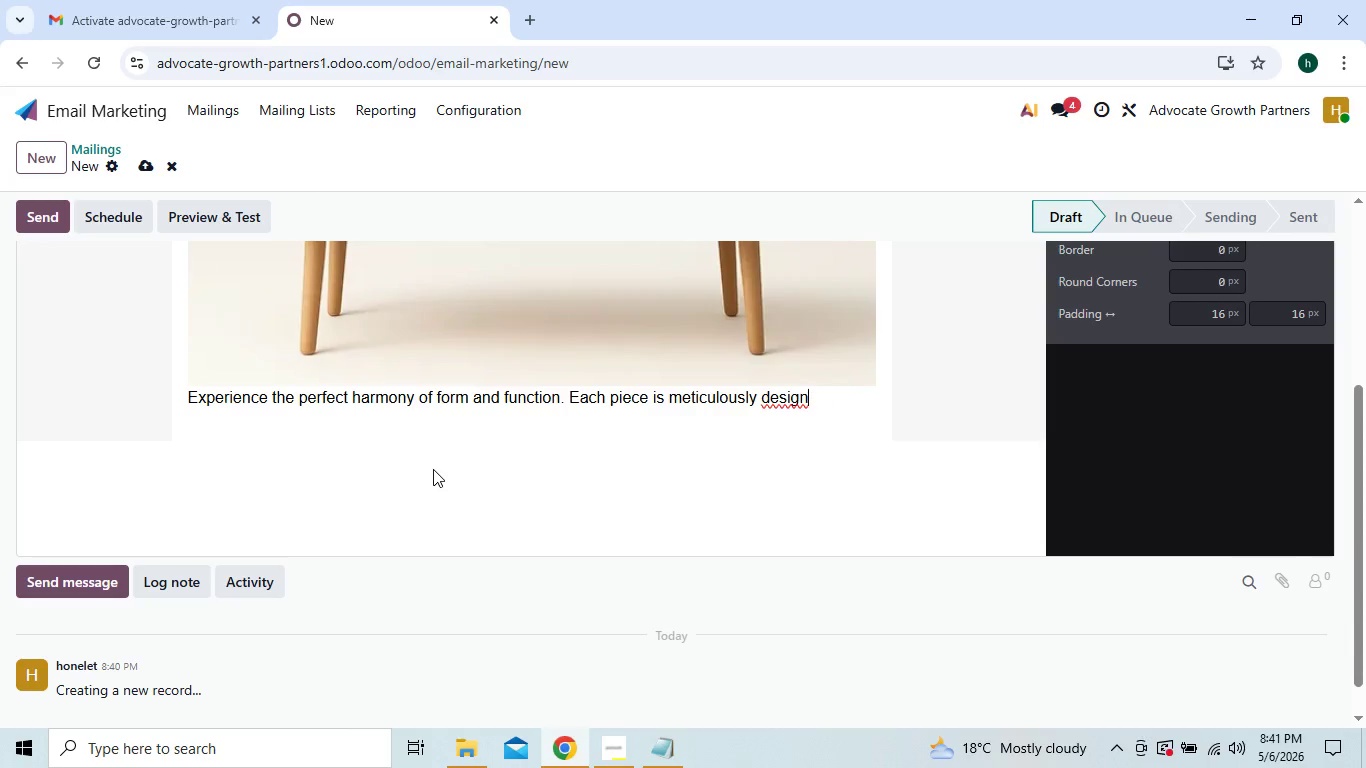 
key(Backspace)
 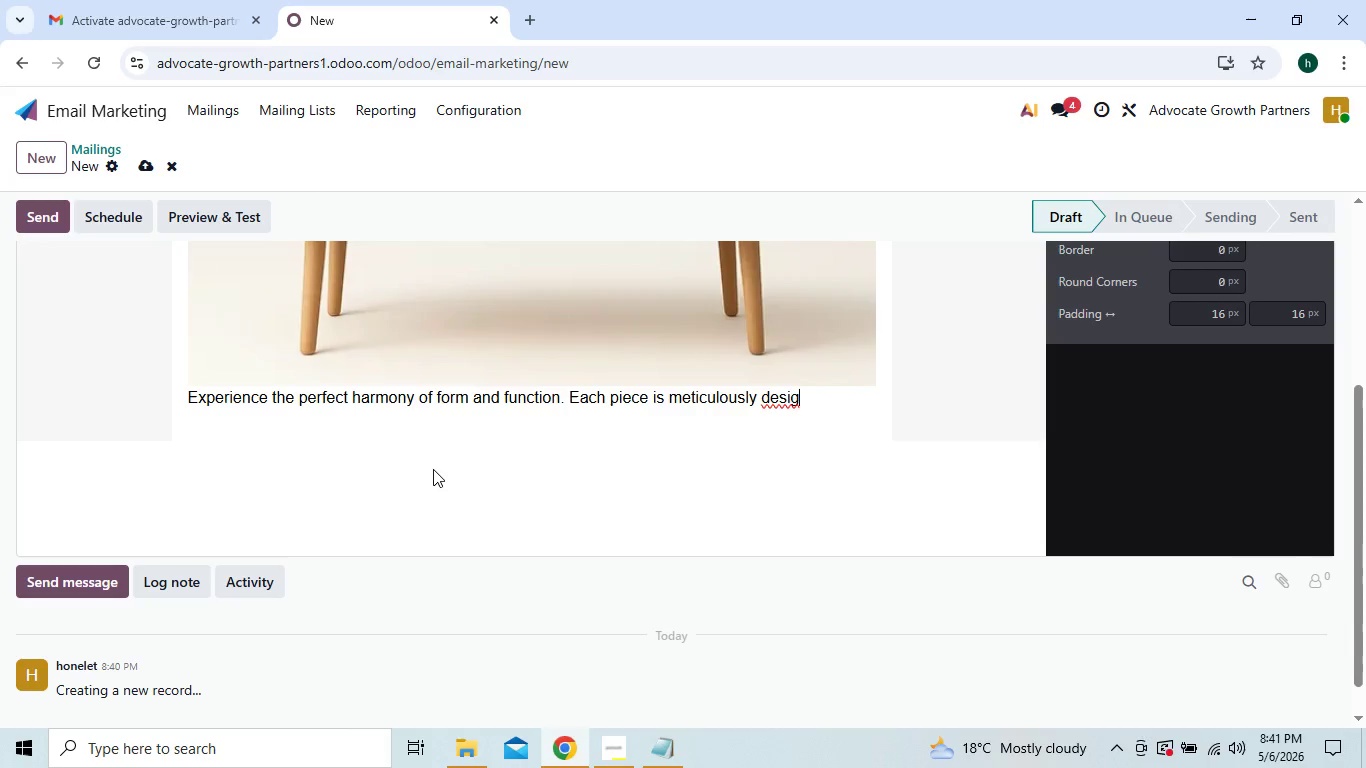 
key(Backspace)
 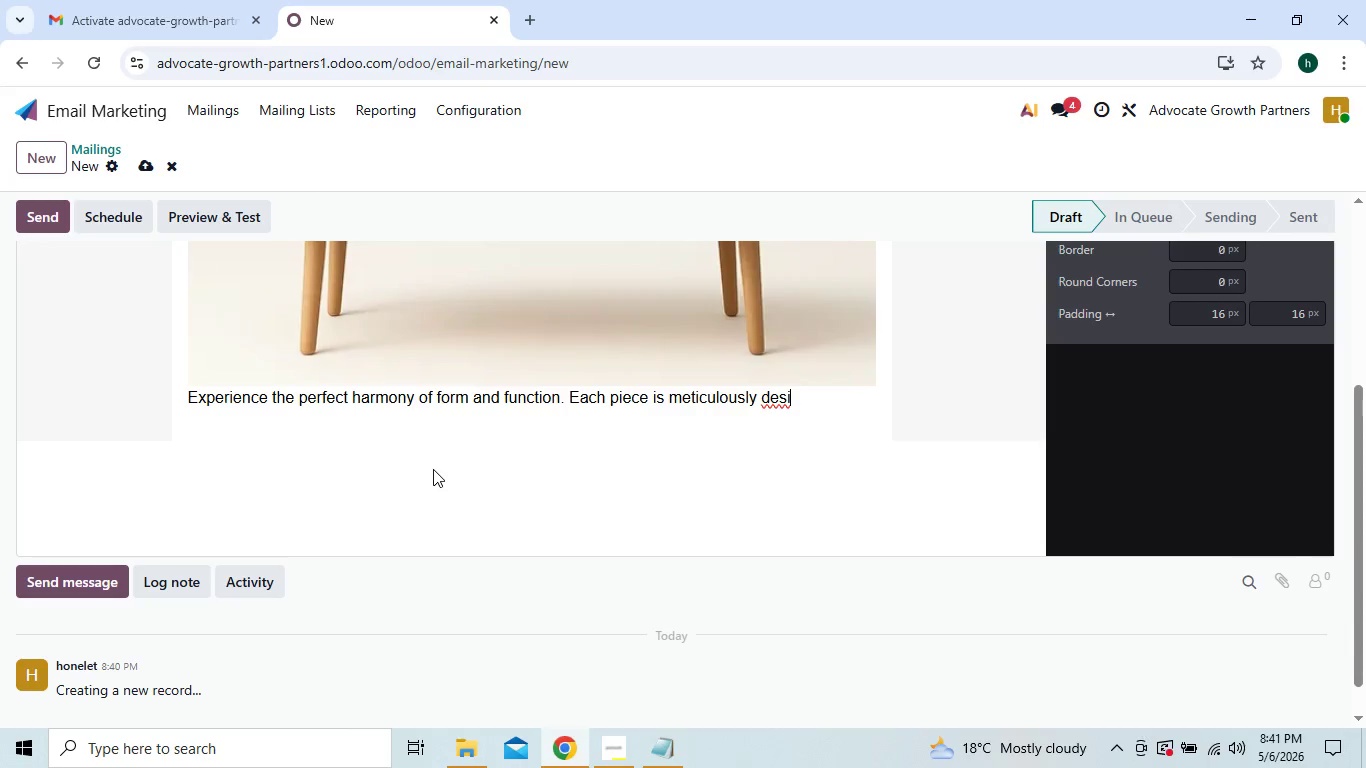 
key(Backspace)
 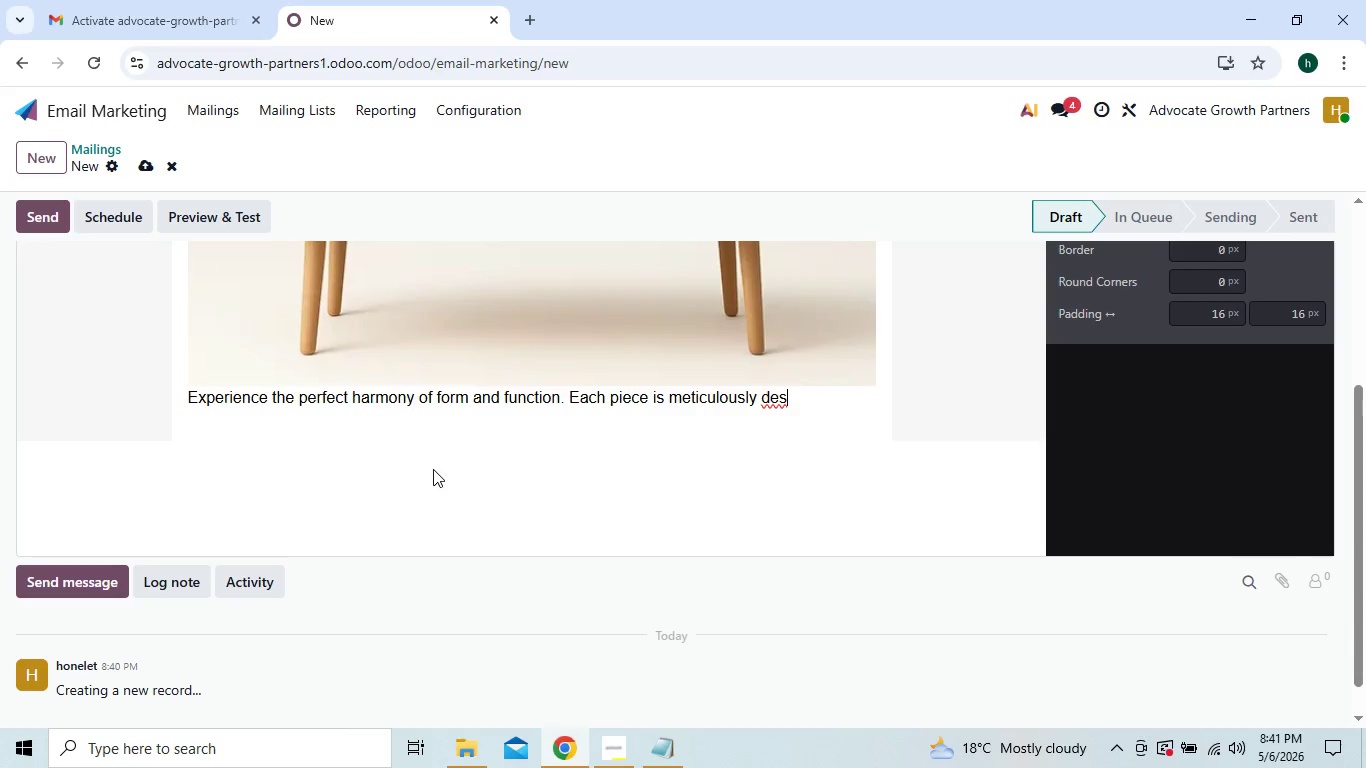 
key(Backspace)
 